 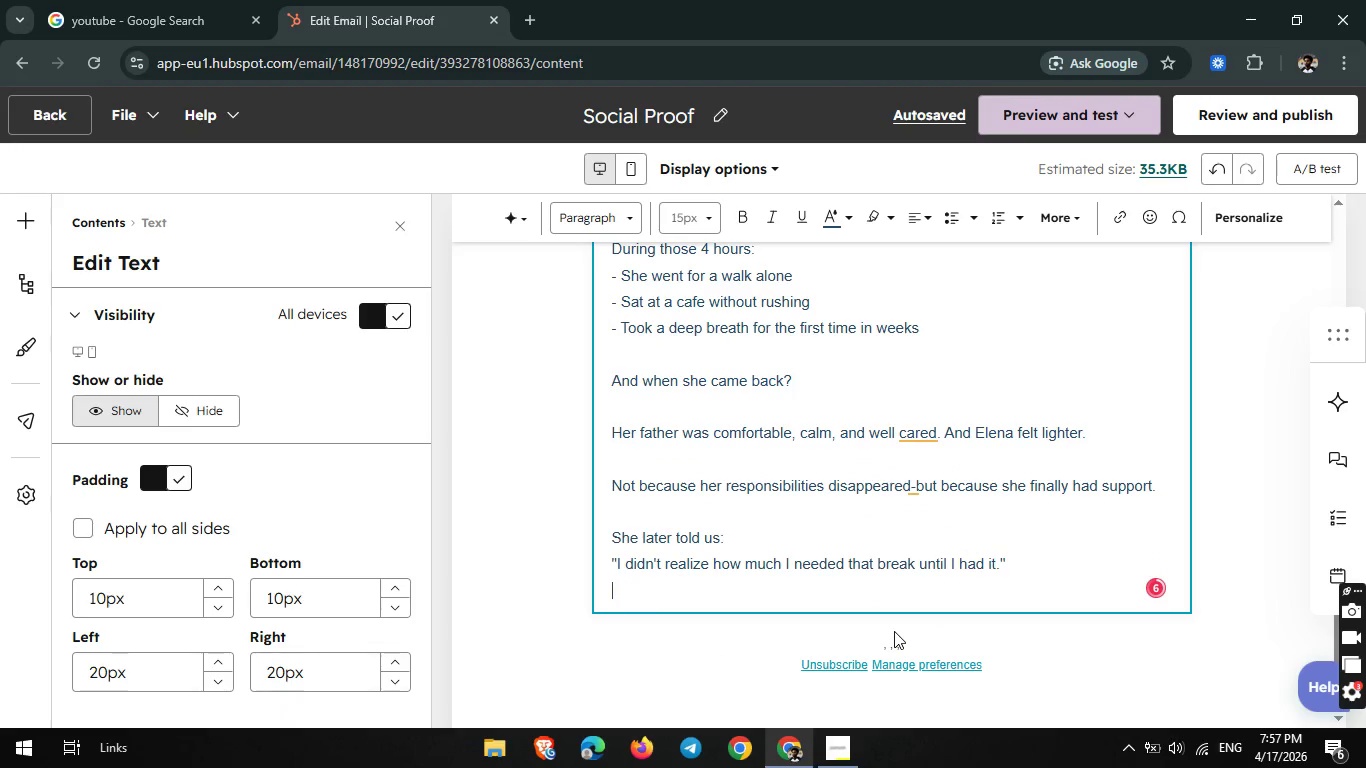 
key(Enter)
 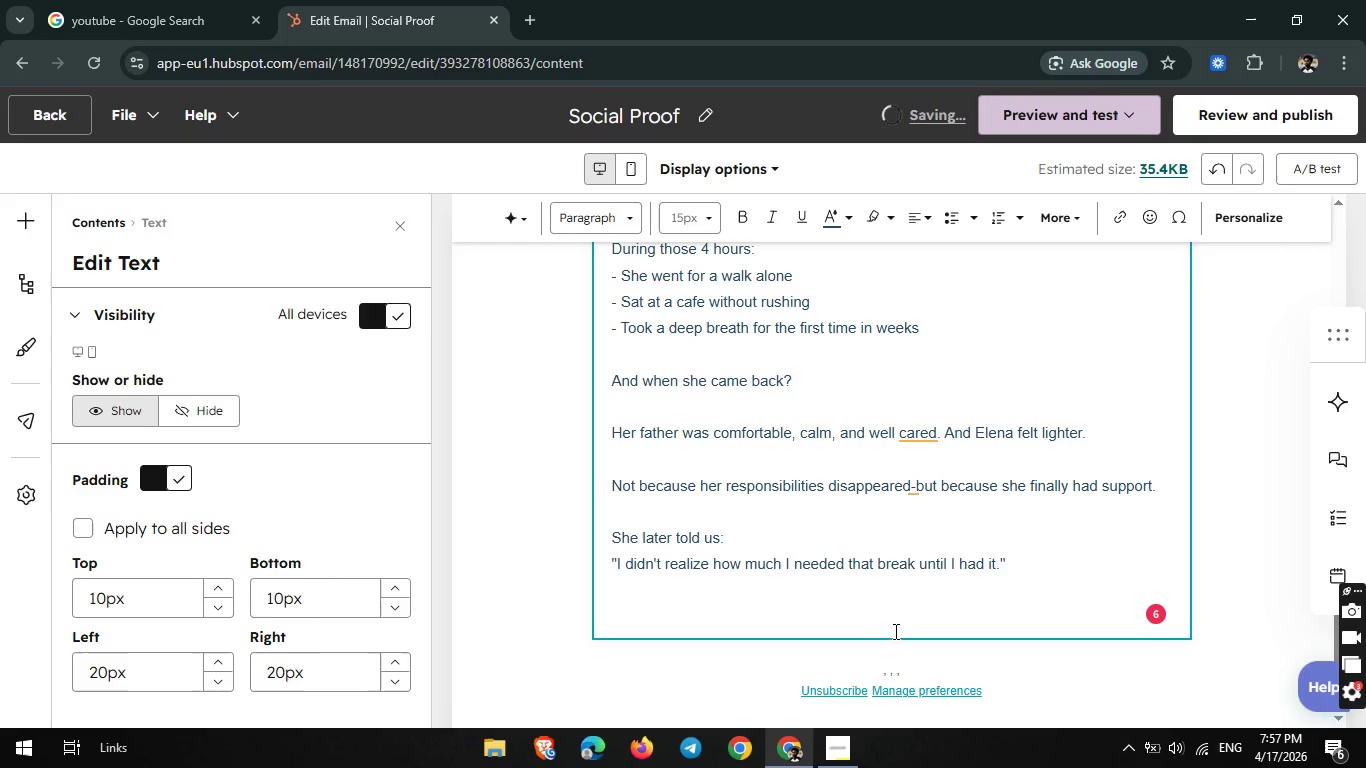 
wait(9.11)
 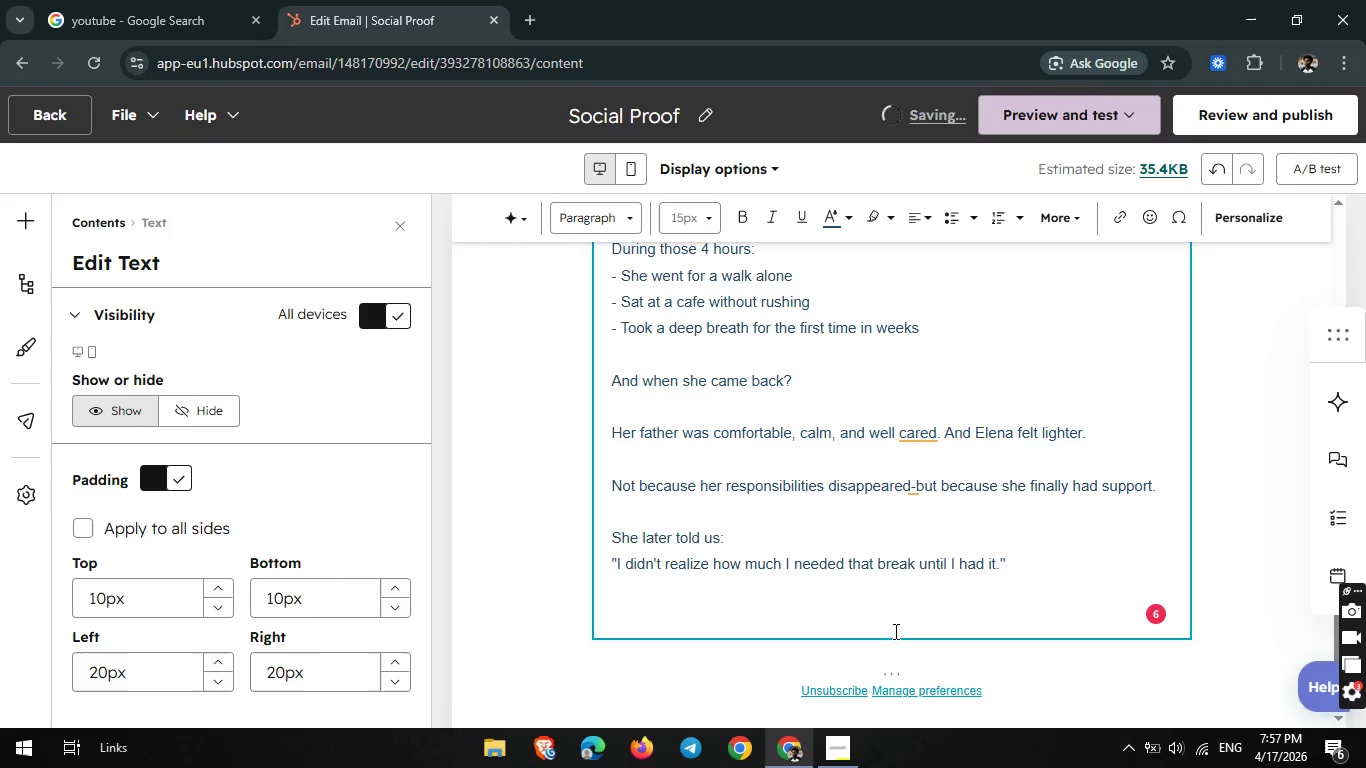 
type(It'a)
key(Backspace)
type(s no )
key(Backspace)
type(t just an)
key(Backspace)
key(Backspace)
key(Backspace)
key(Backspace)
key(Backspace)
key(Backspace)
key(Backspace)
key(Backspace)
key(Backspace)
key(Backspace)
key(Backspace)
key(Backspace)
 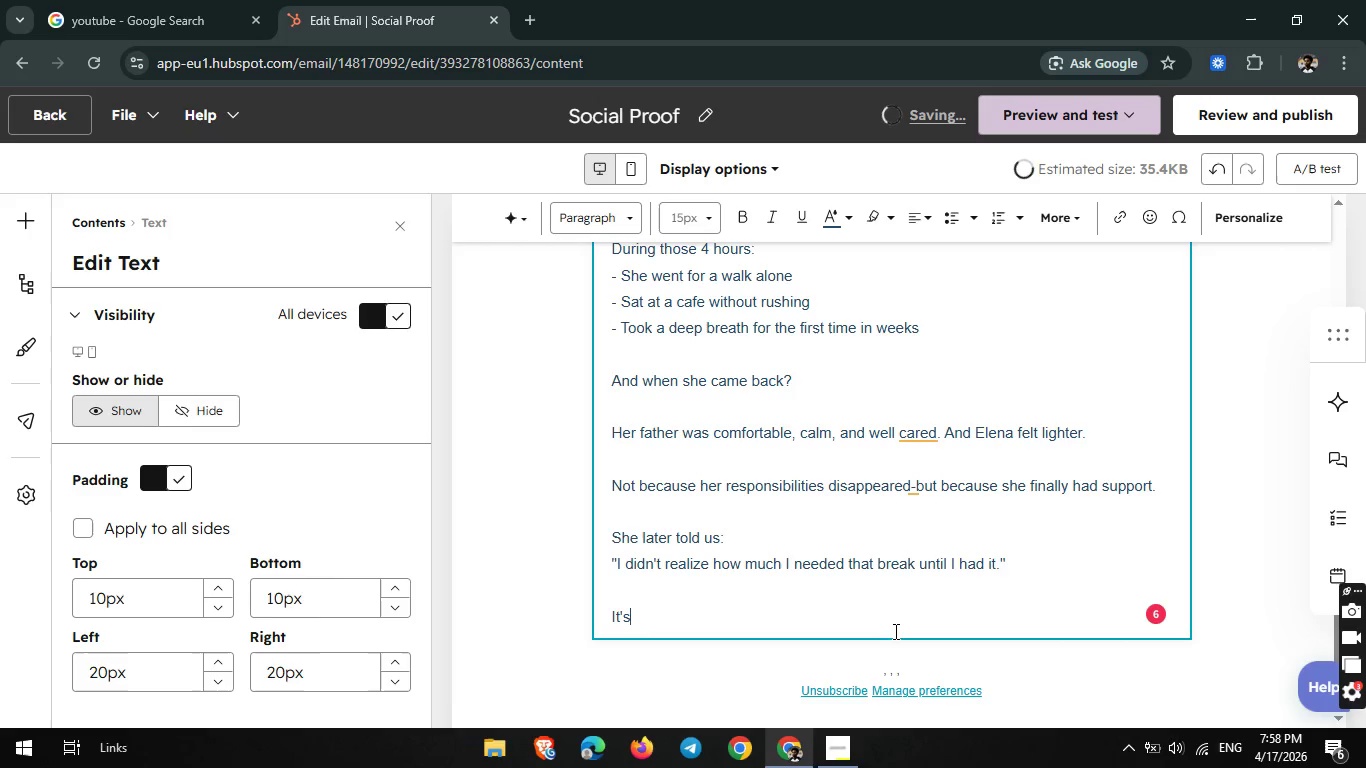 
key(Backspace)
key(Backspace)
key(Backspace)
key(Backspace)
type(That's the real impact of respite care.)
 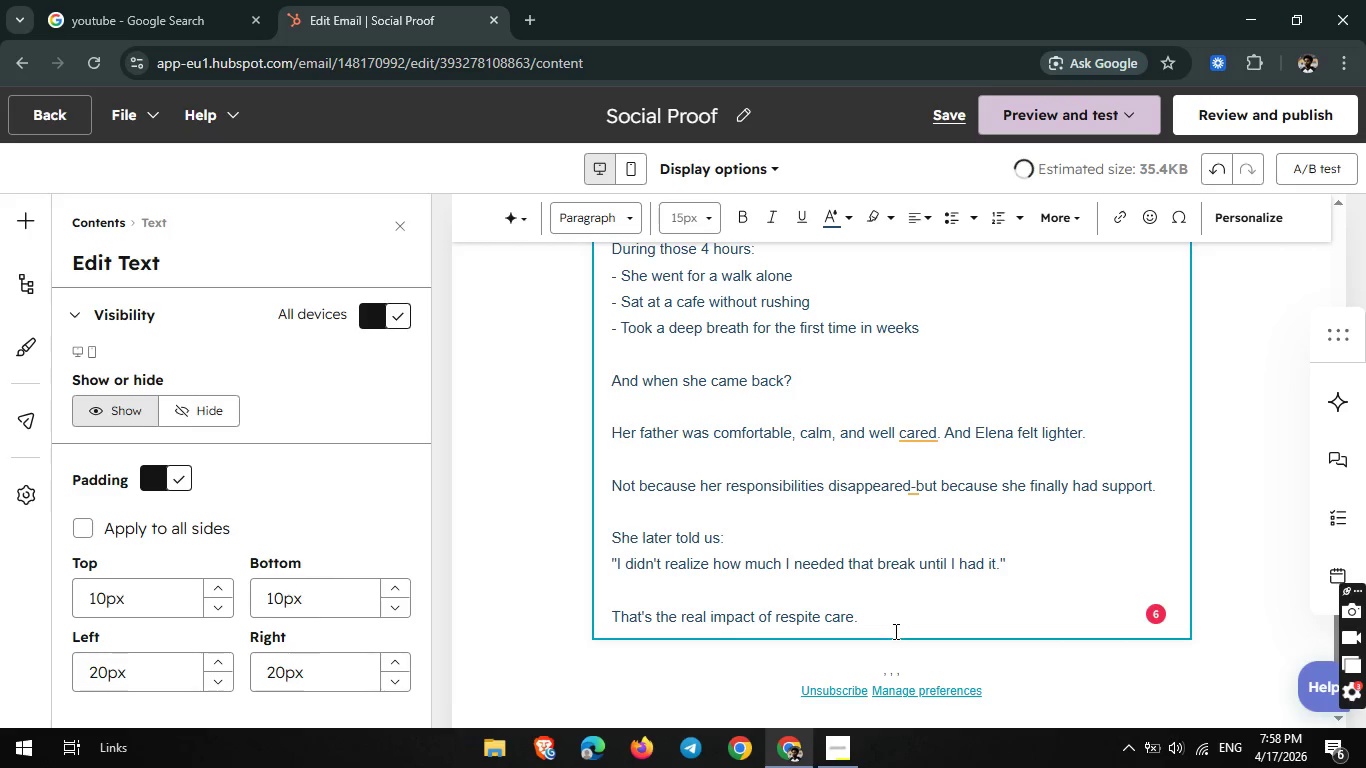 
key(Enter)
 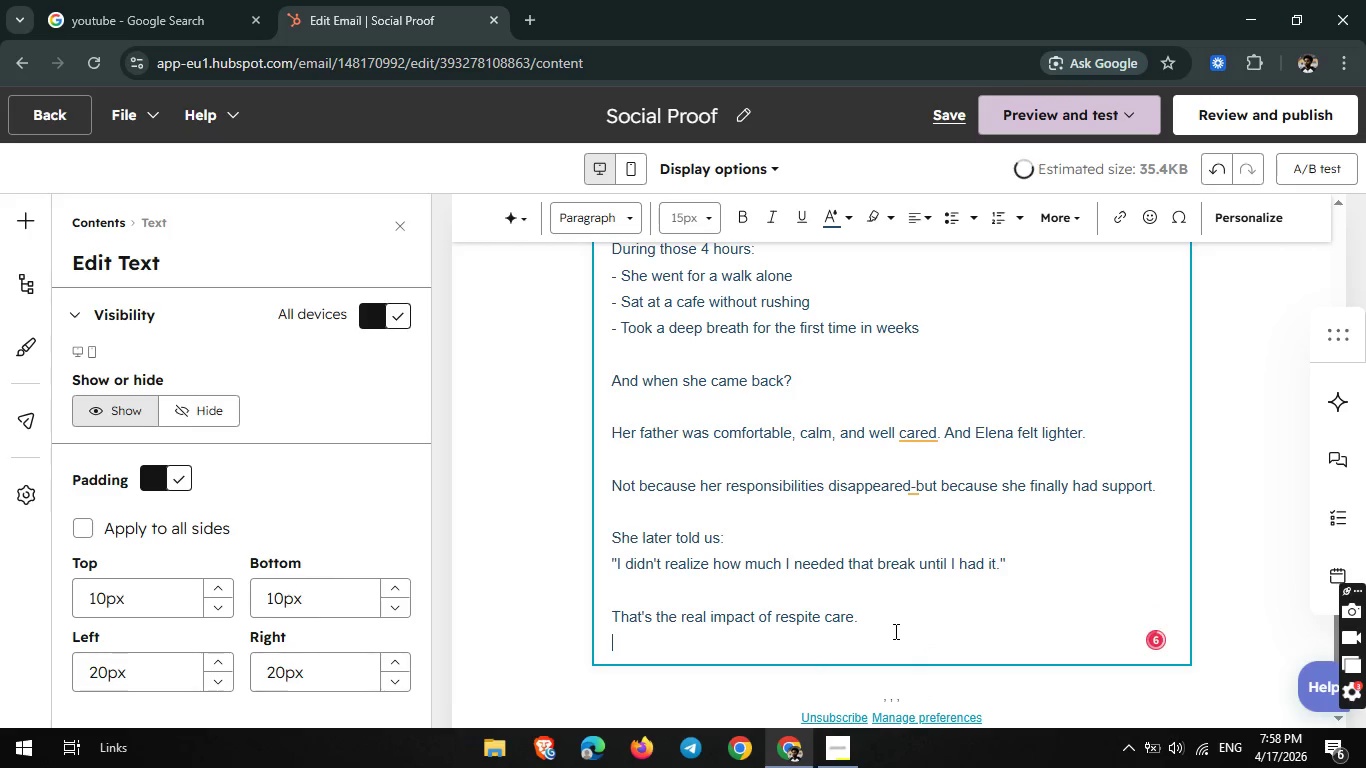 
scroll: coordinate [894, 631], scroll_direction: none, amount: 0.0
 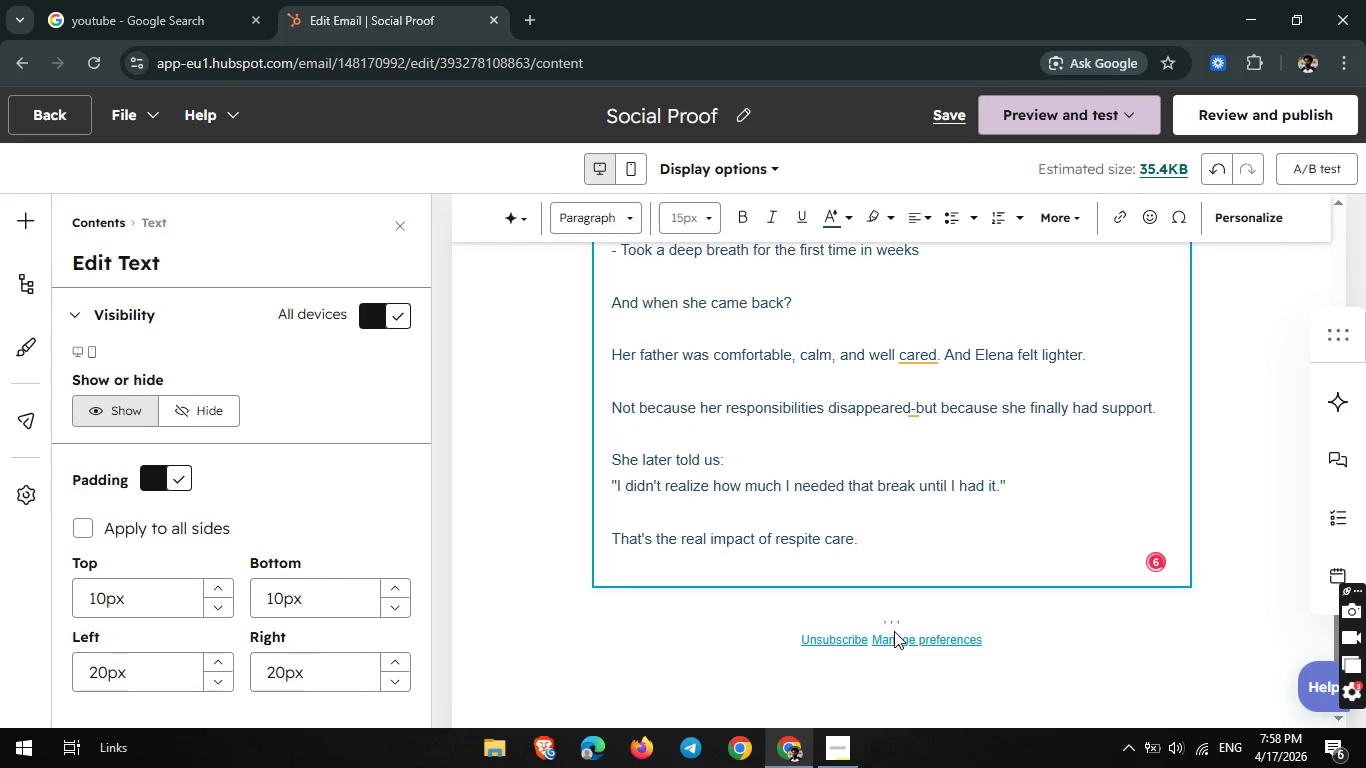 
scroll: coordinate [894, 631], scroll_direction: up, amount: 1.0
 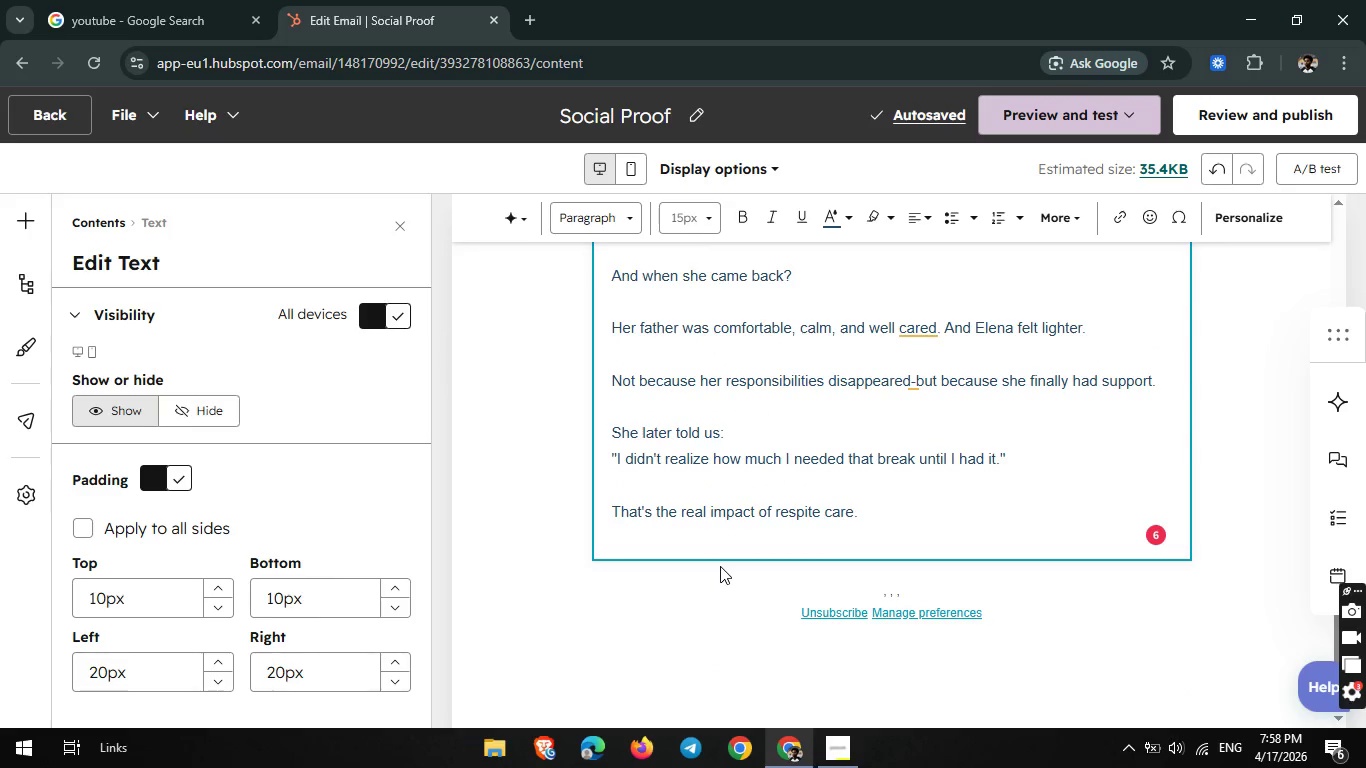 
wait(6.05)
 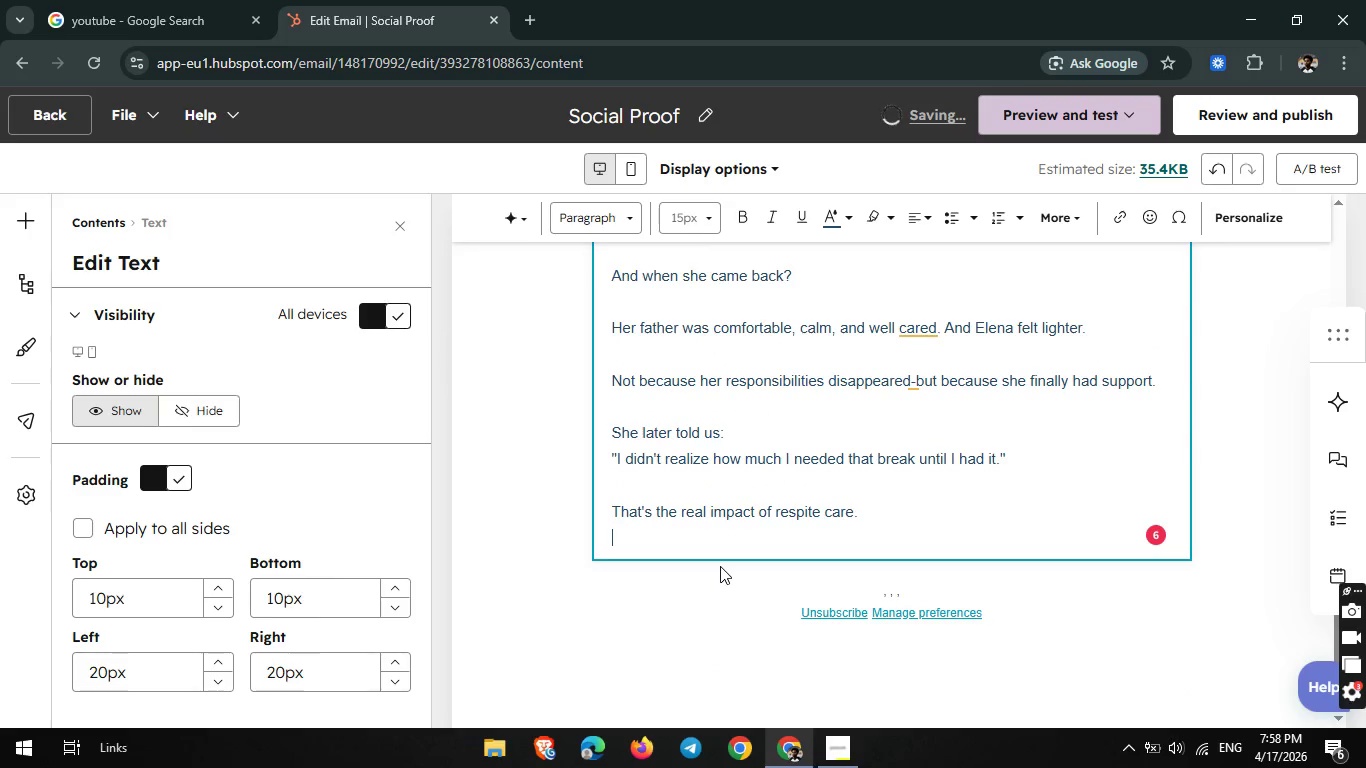 
key(Enter)
 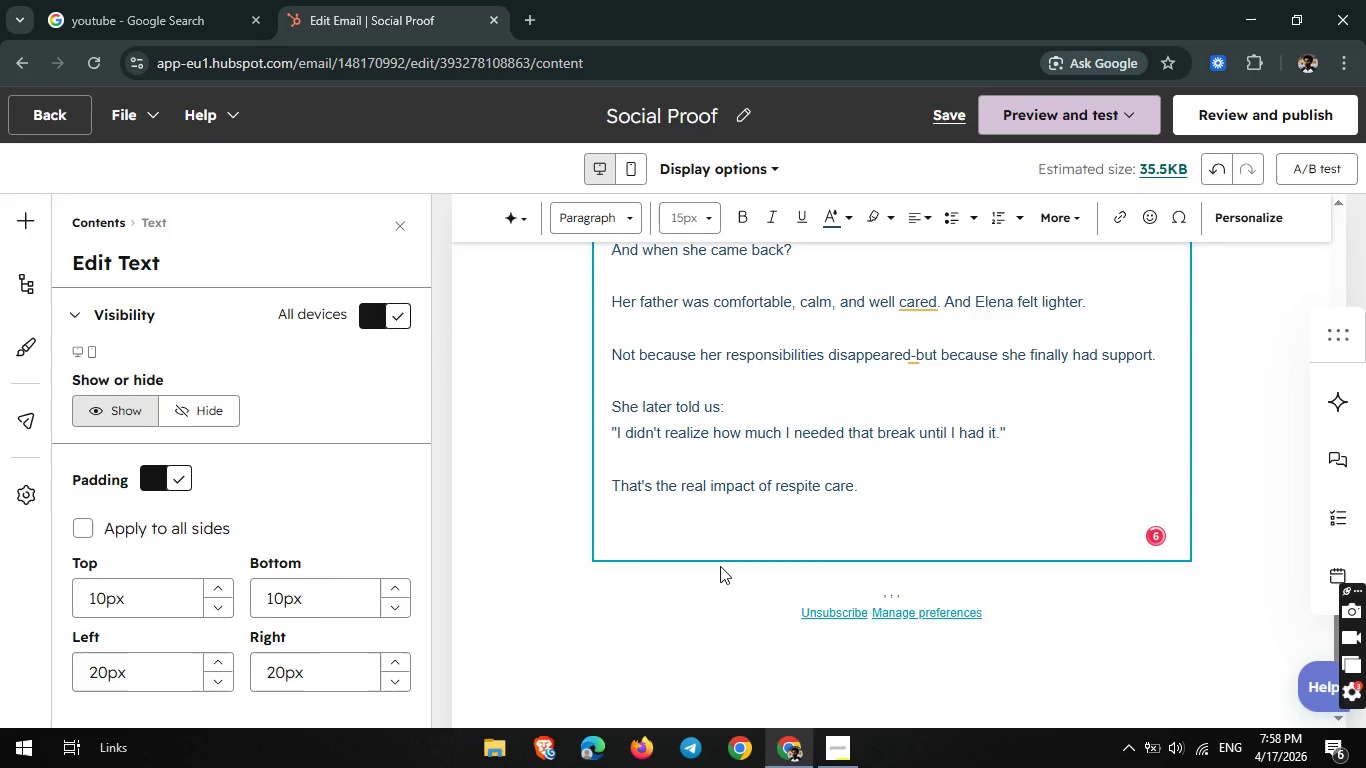 
type(It's not just about time off.)
 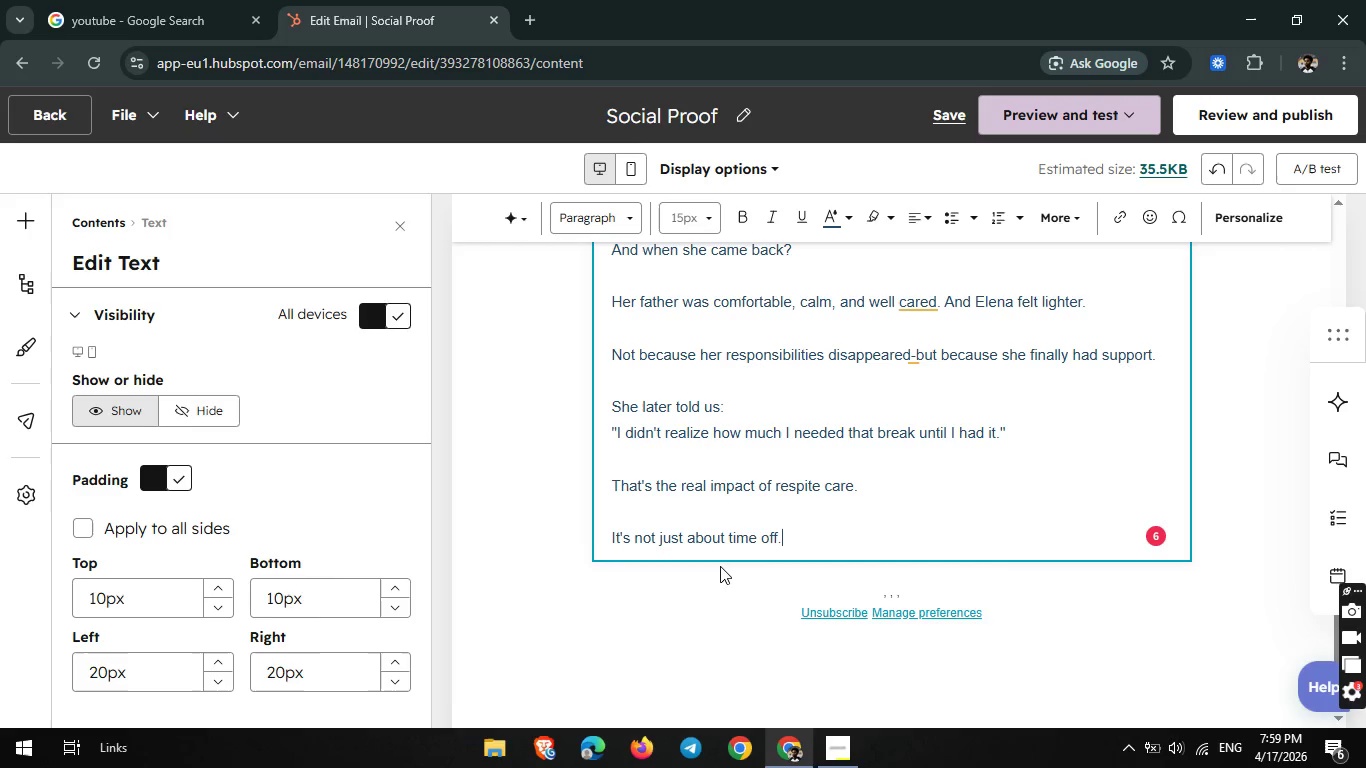 
type(it is)
 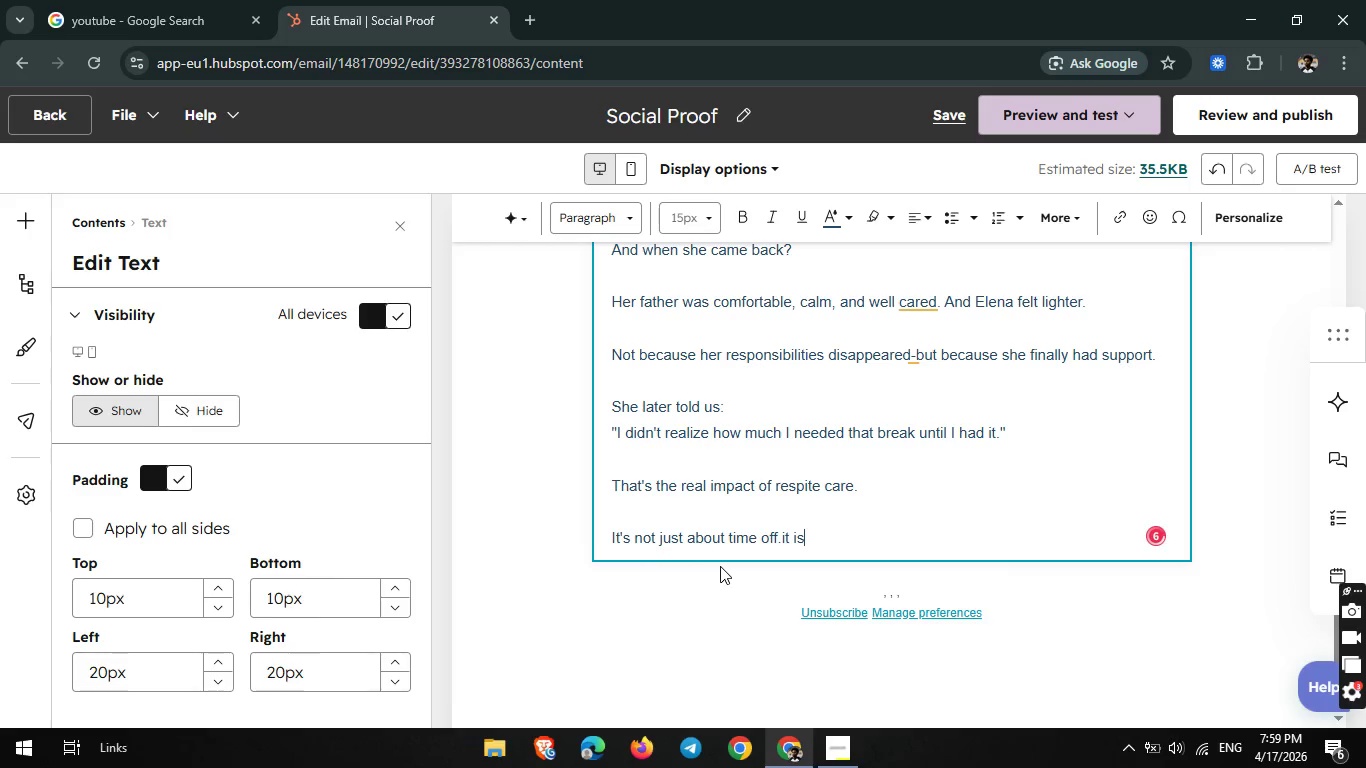 
key(Space)
 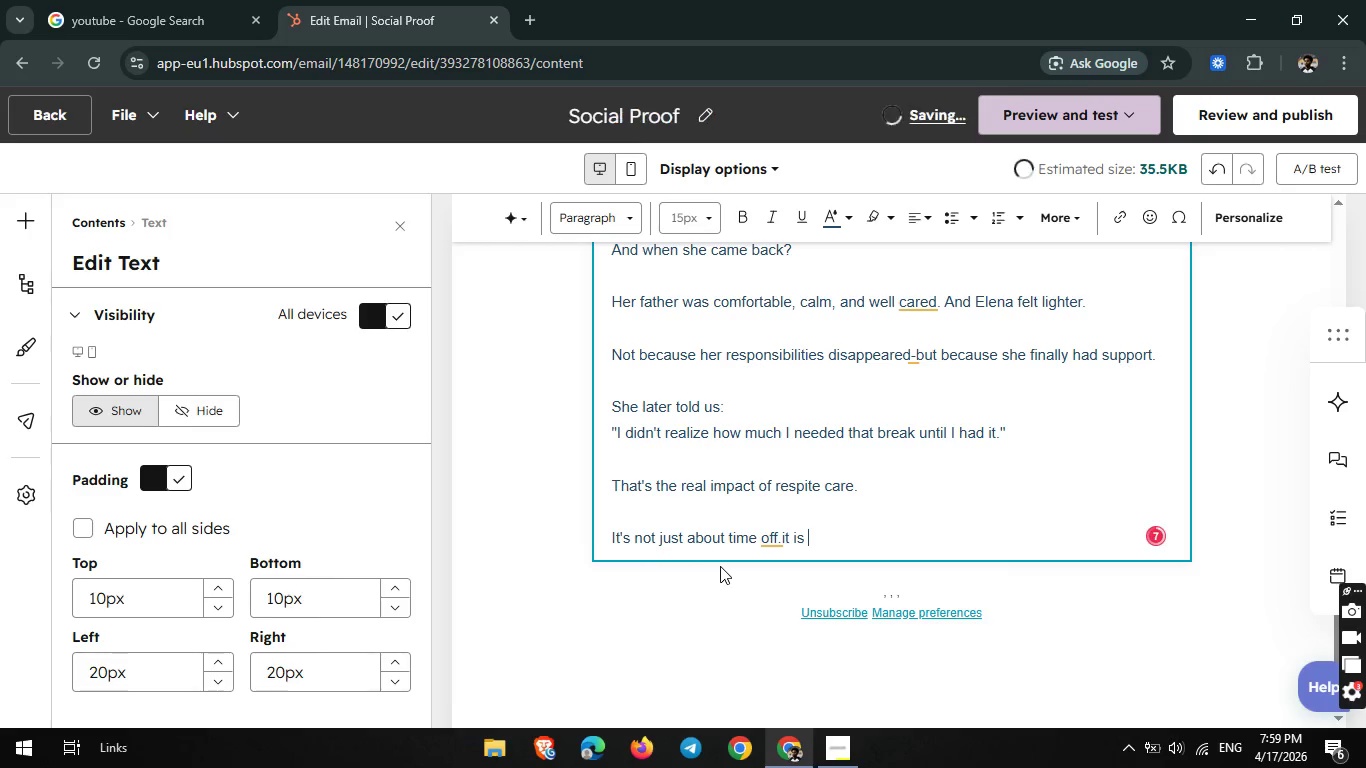 
key(A)
 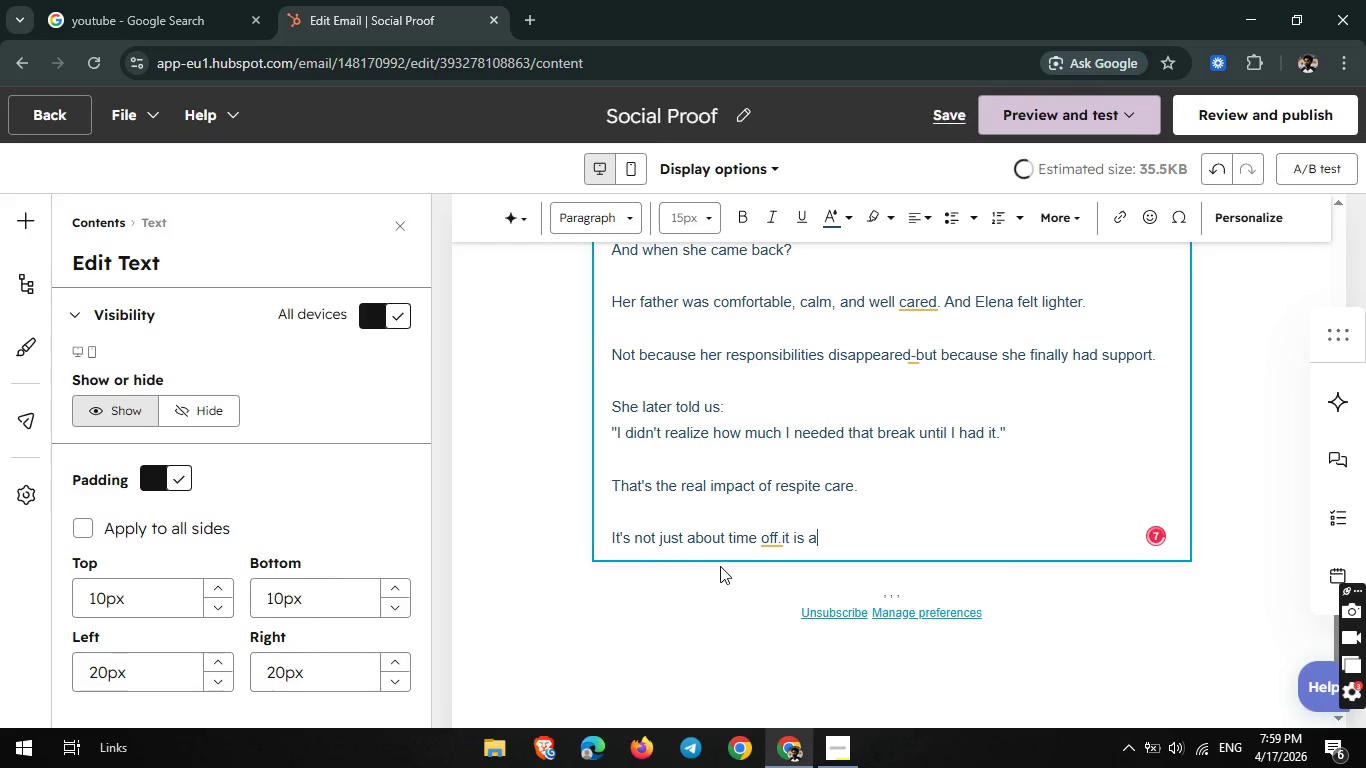 
key(Backspace)
 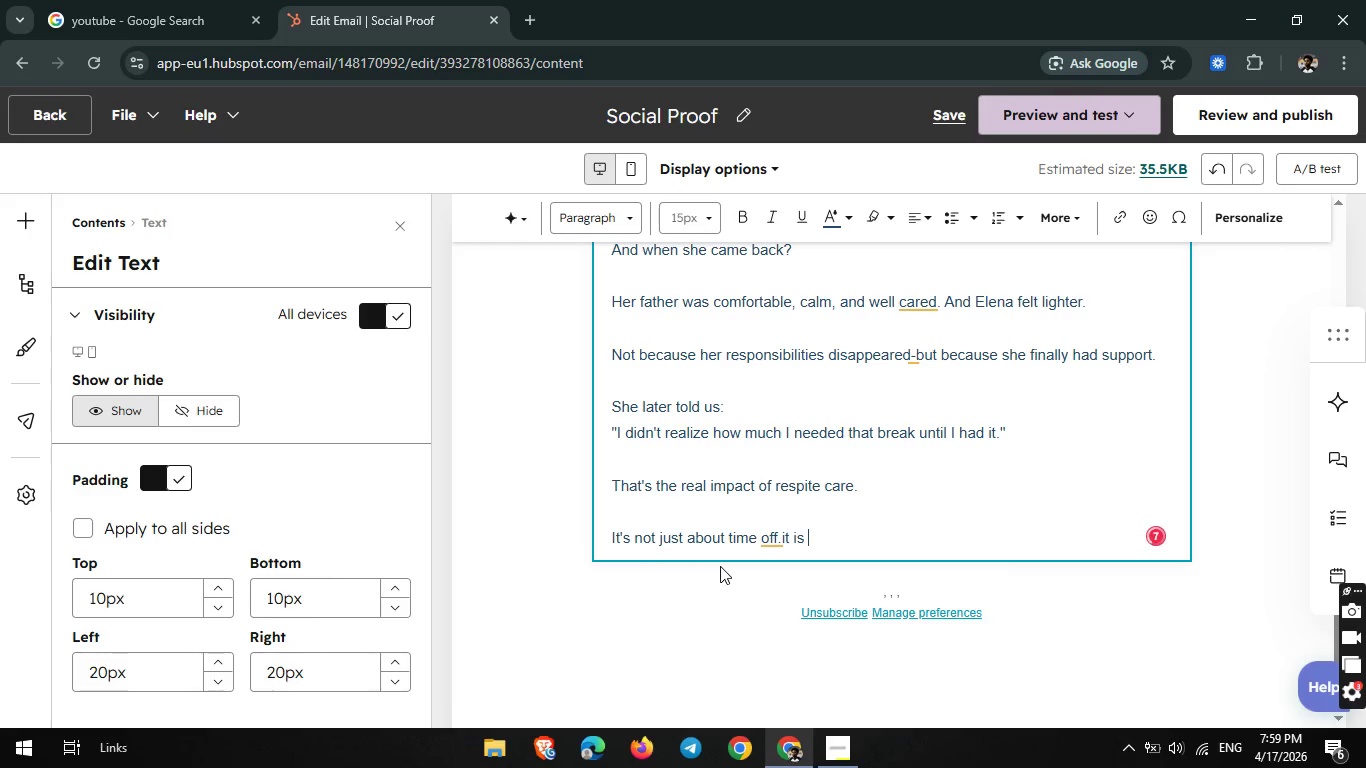 
key(Backspace)
 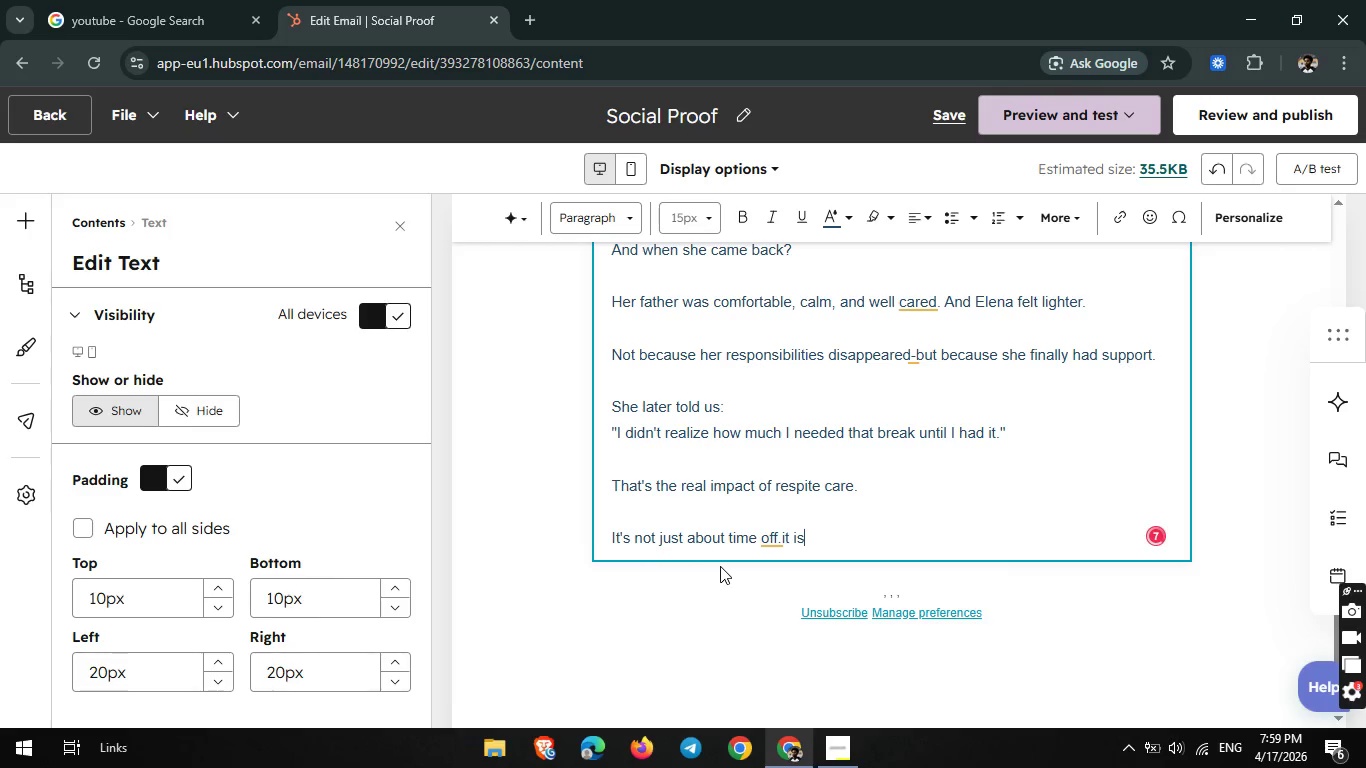 
key(Backspace)
 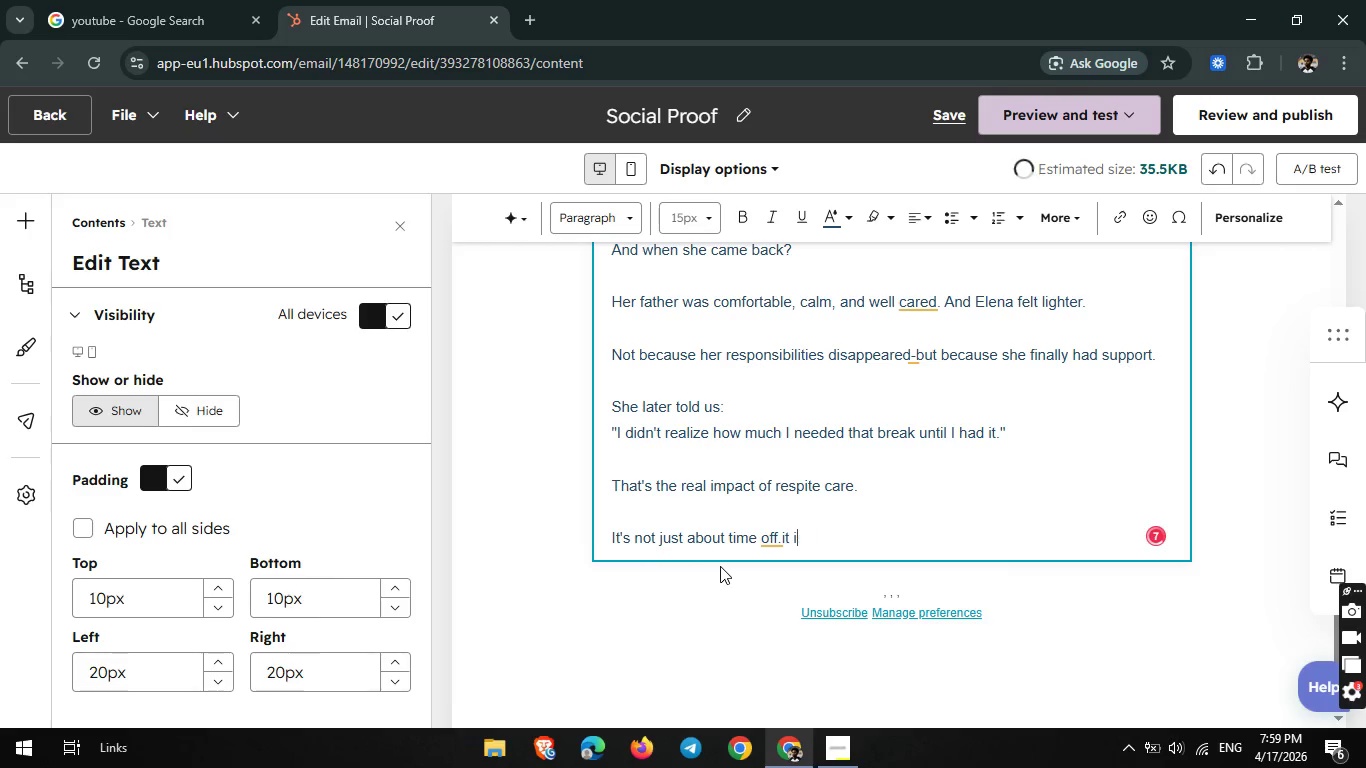 
key(Backspace)
 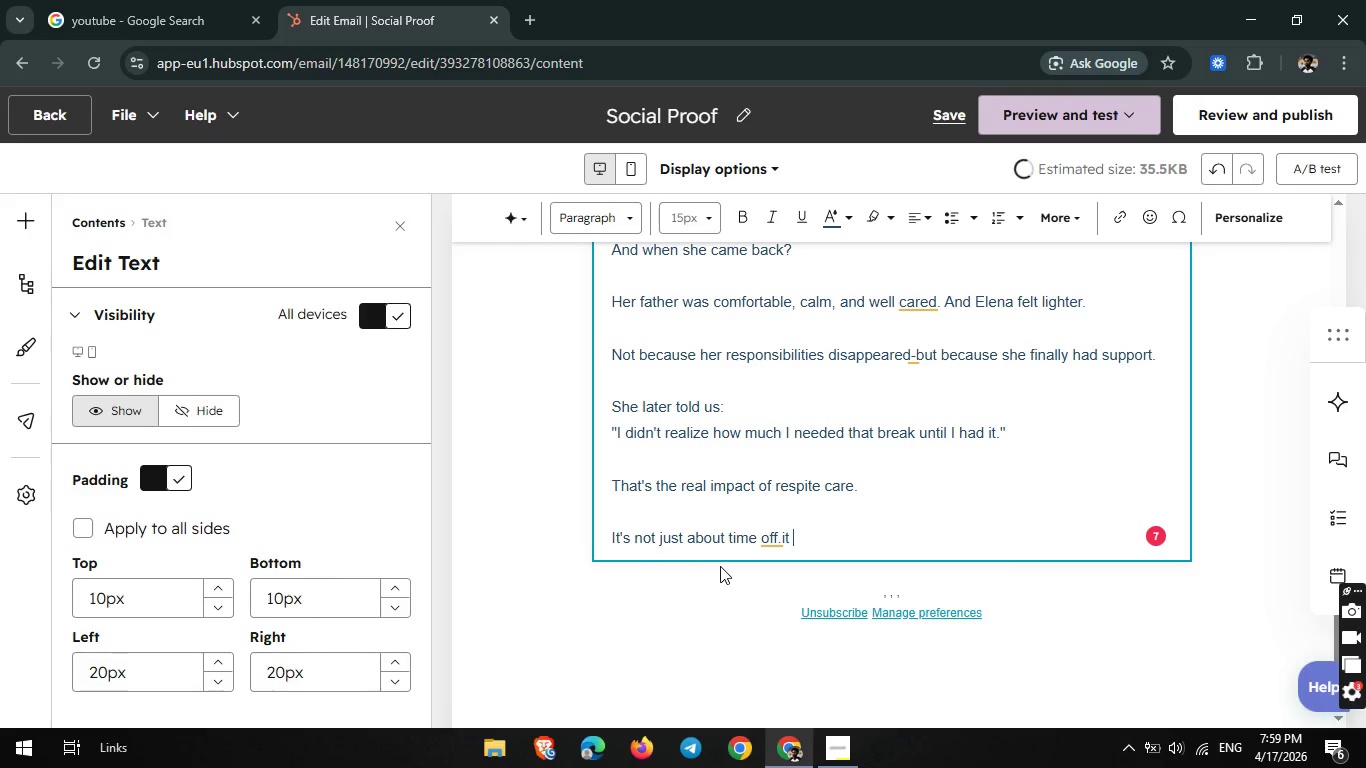 
key(Shift+I)
 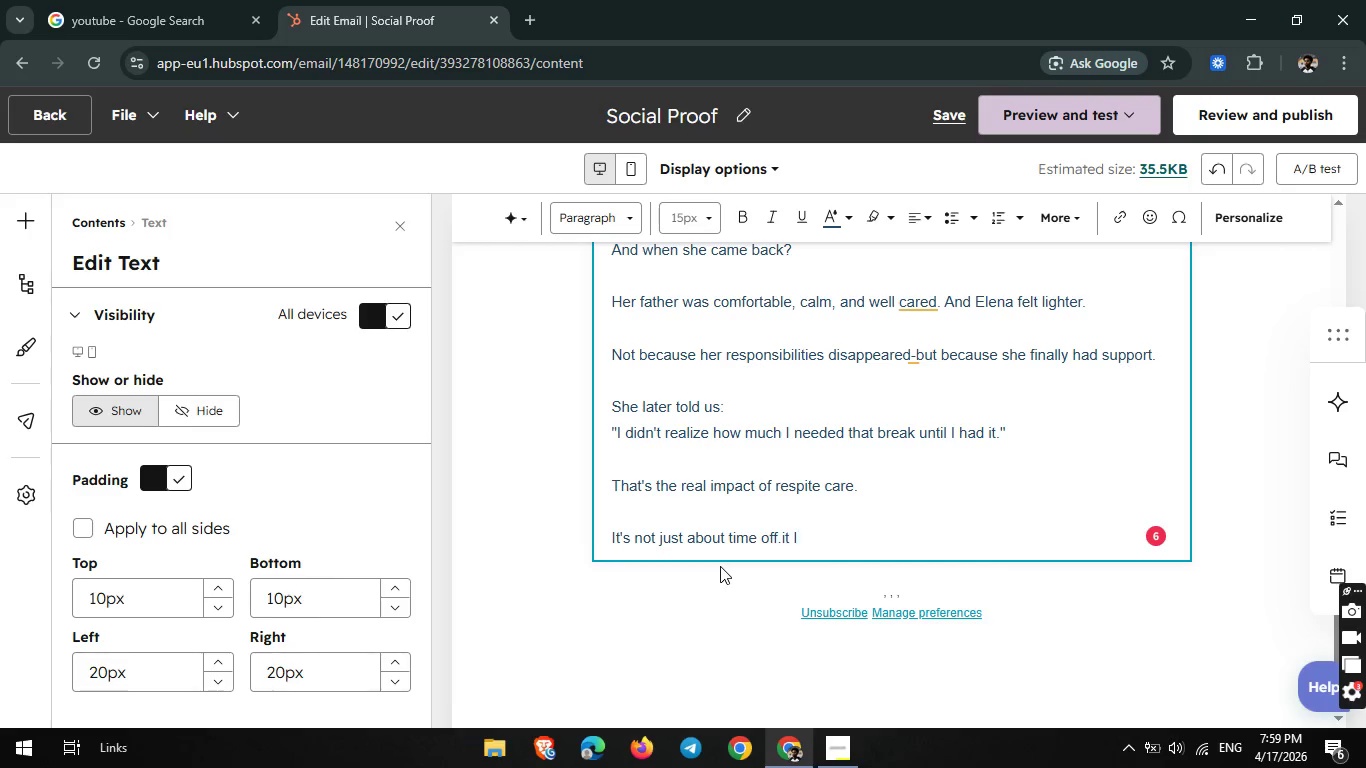 
key(T)
 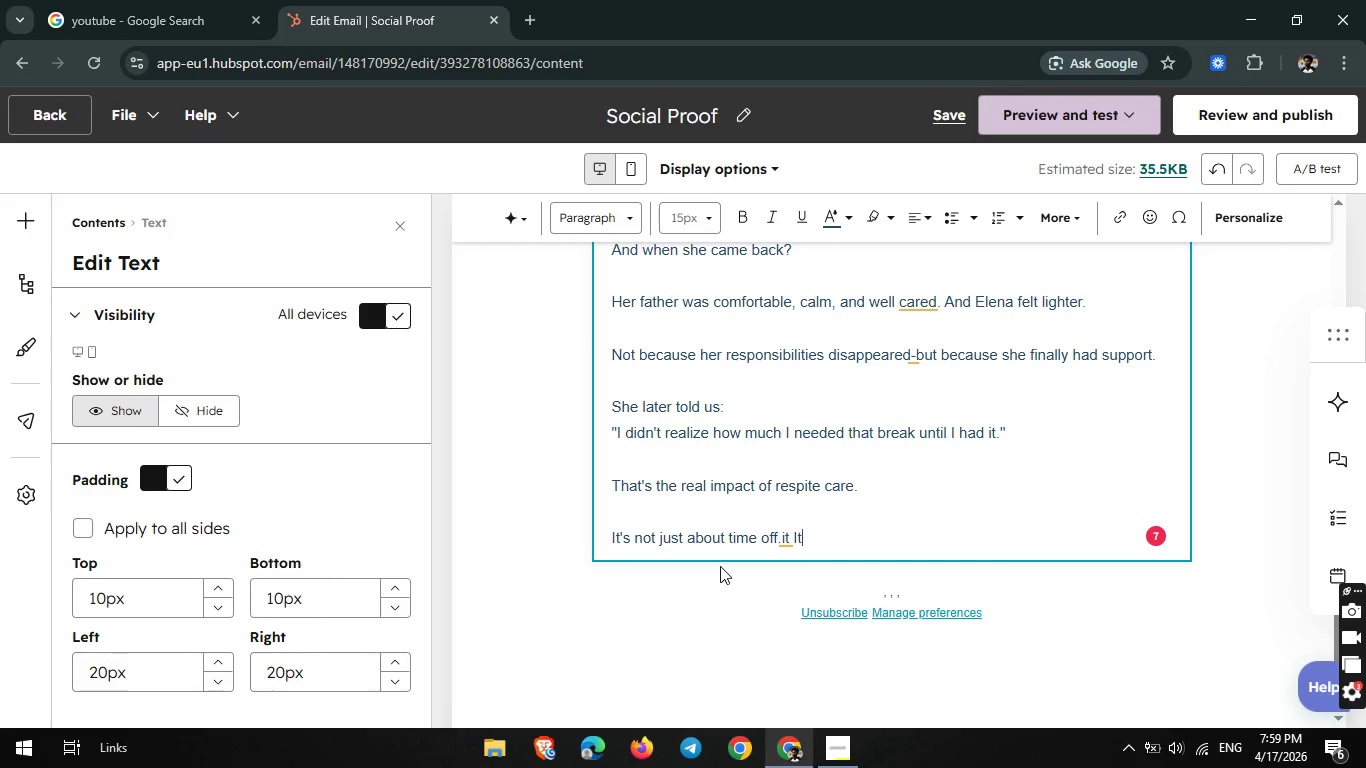 
wait(5.5)
 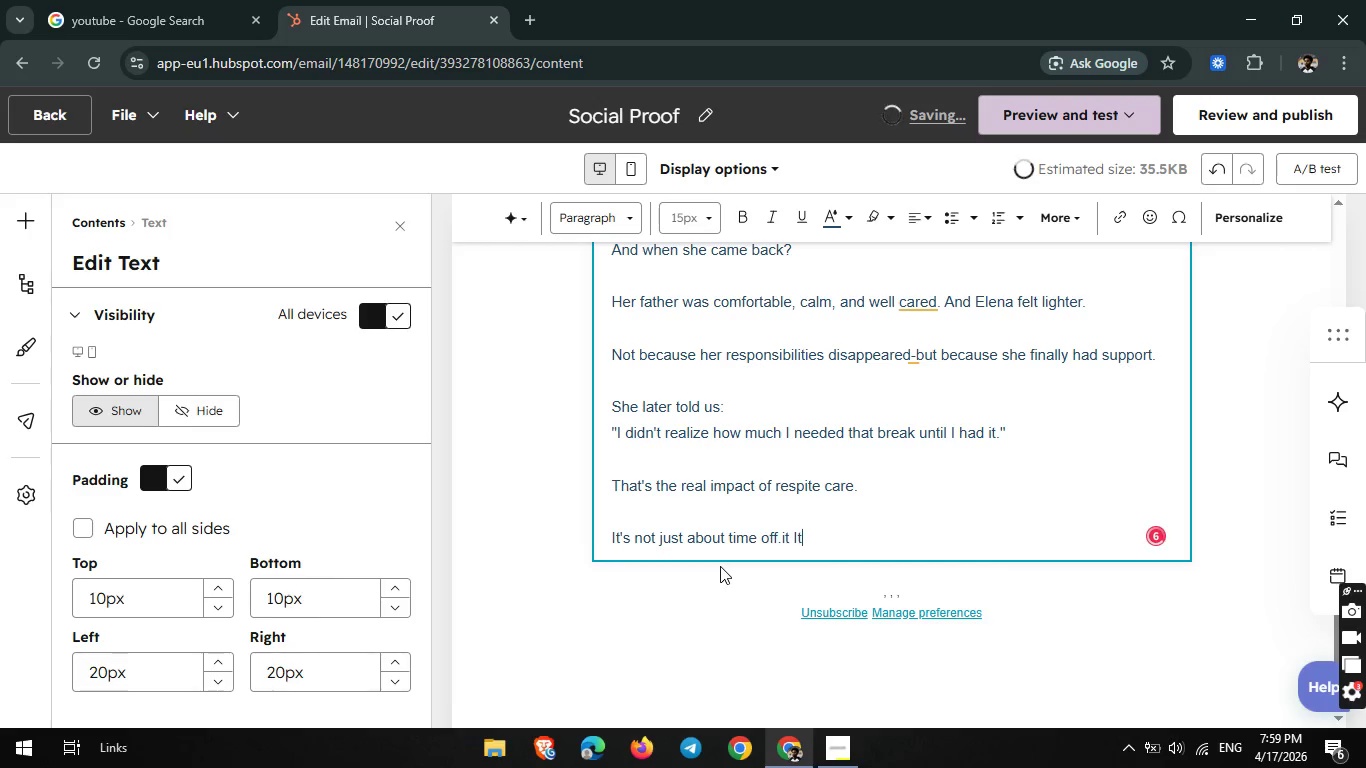 
type('s about res)
 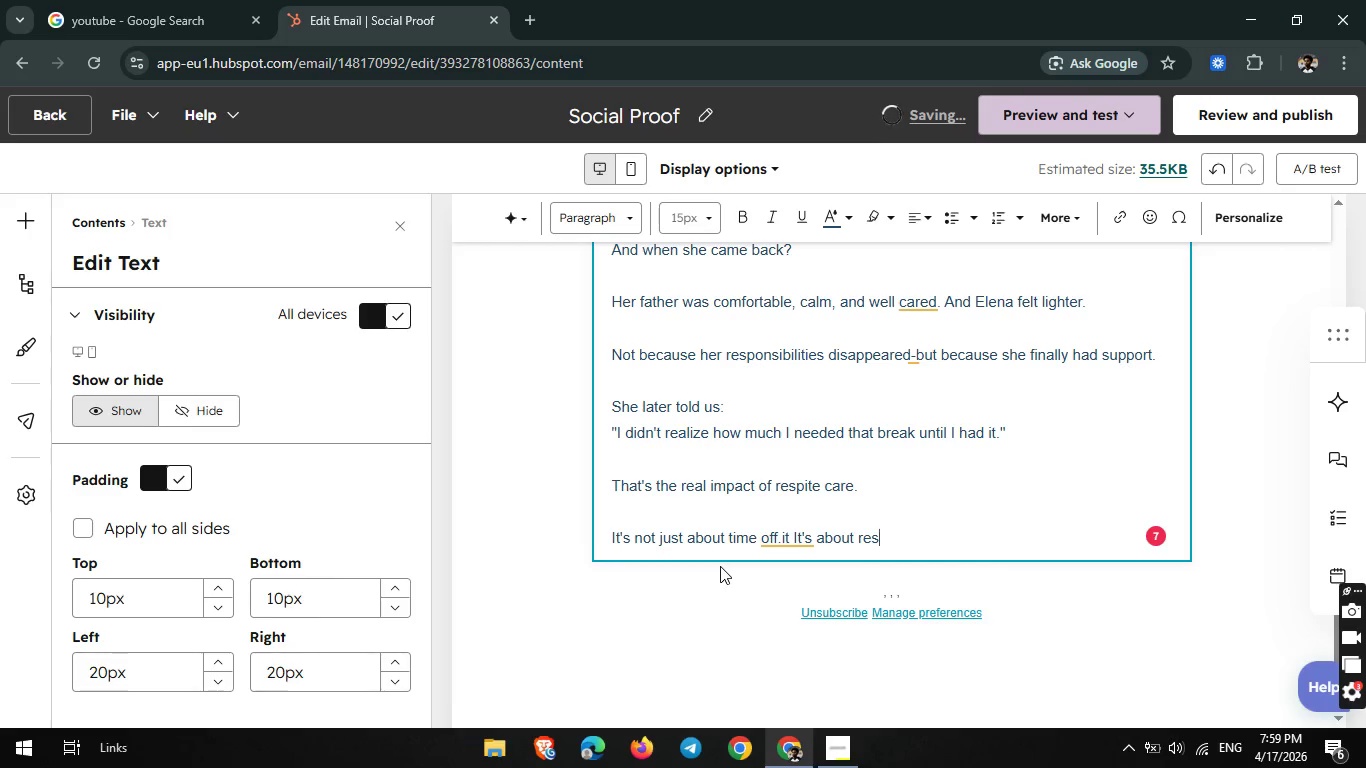 
wait(5.64)
 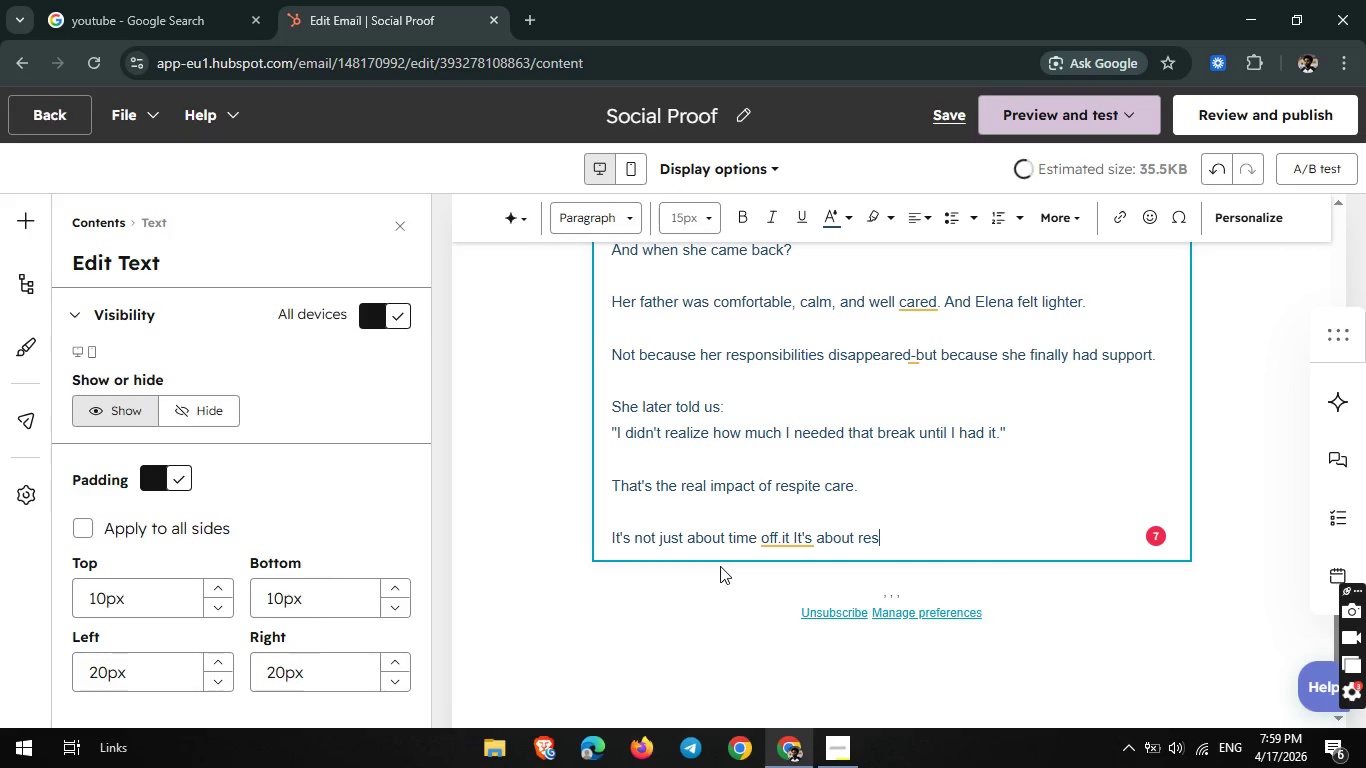 
type(toring energy, pat)
 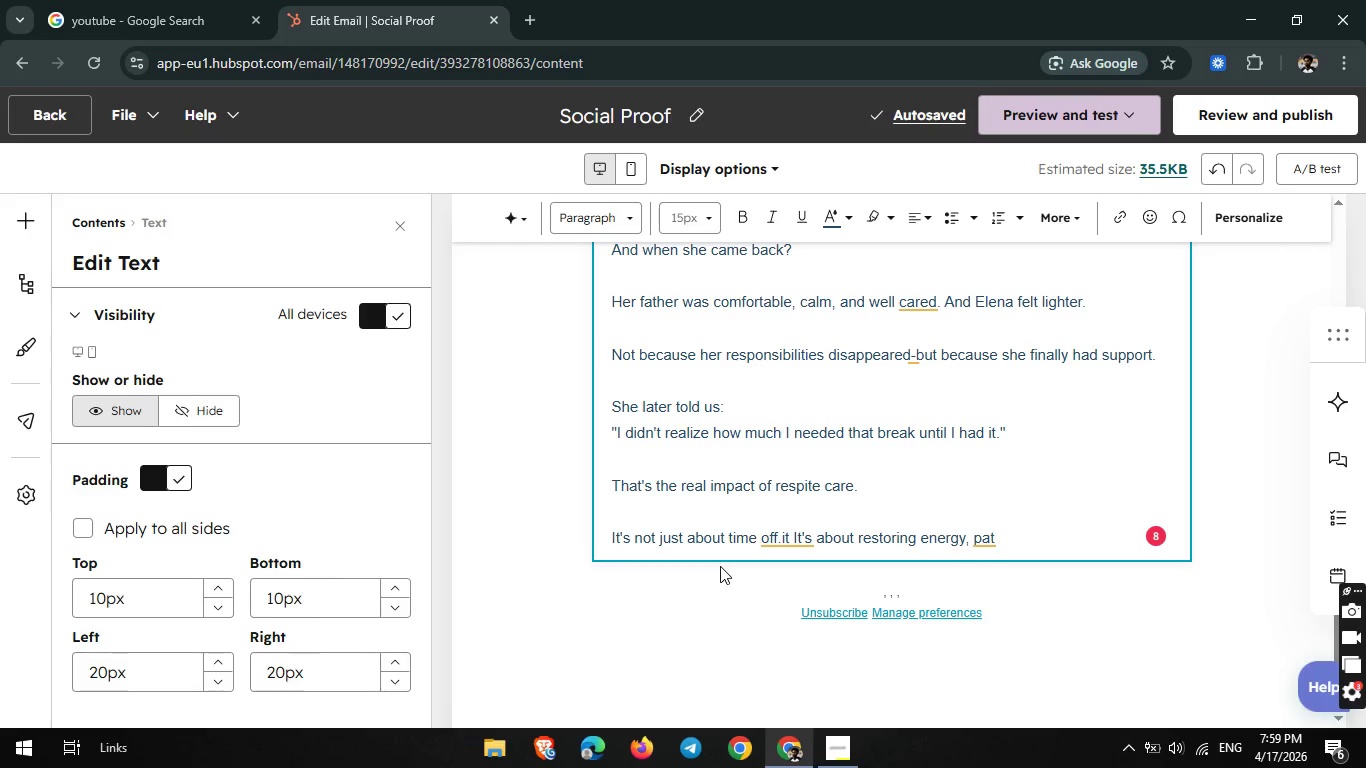 
type(ience, and peace of mind.)
 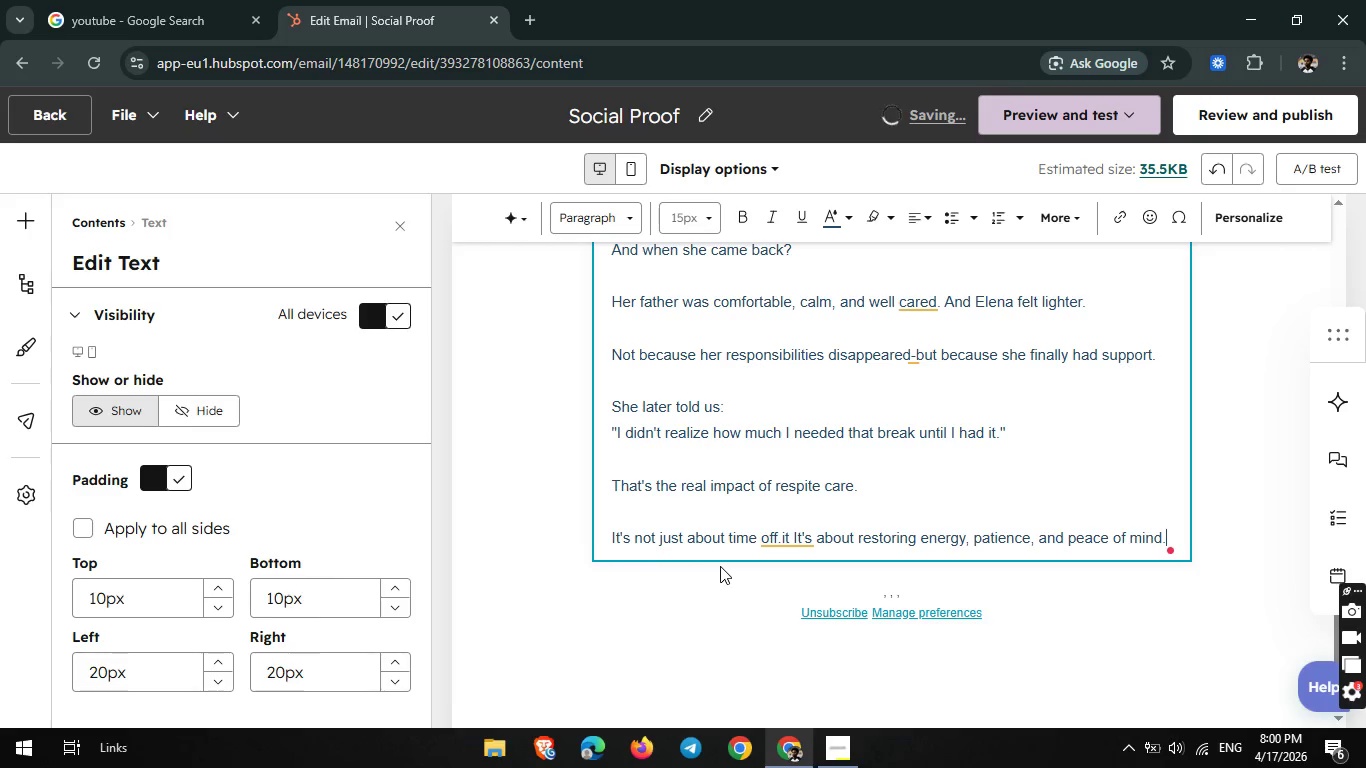 
wait(8.64)
 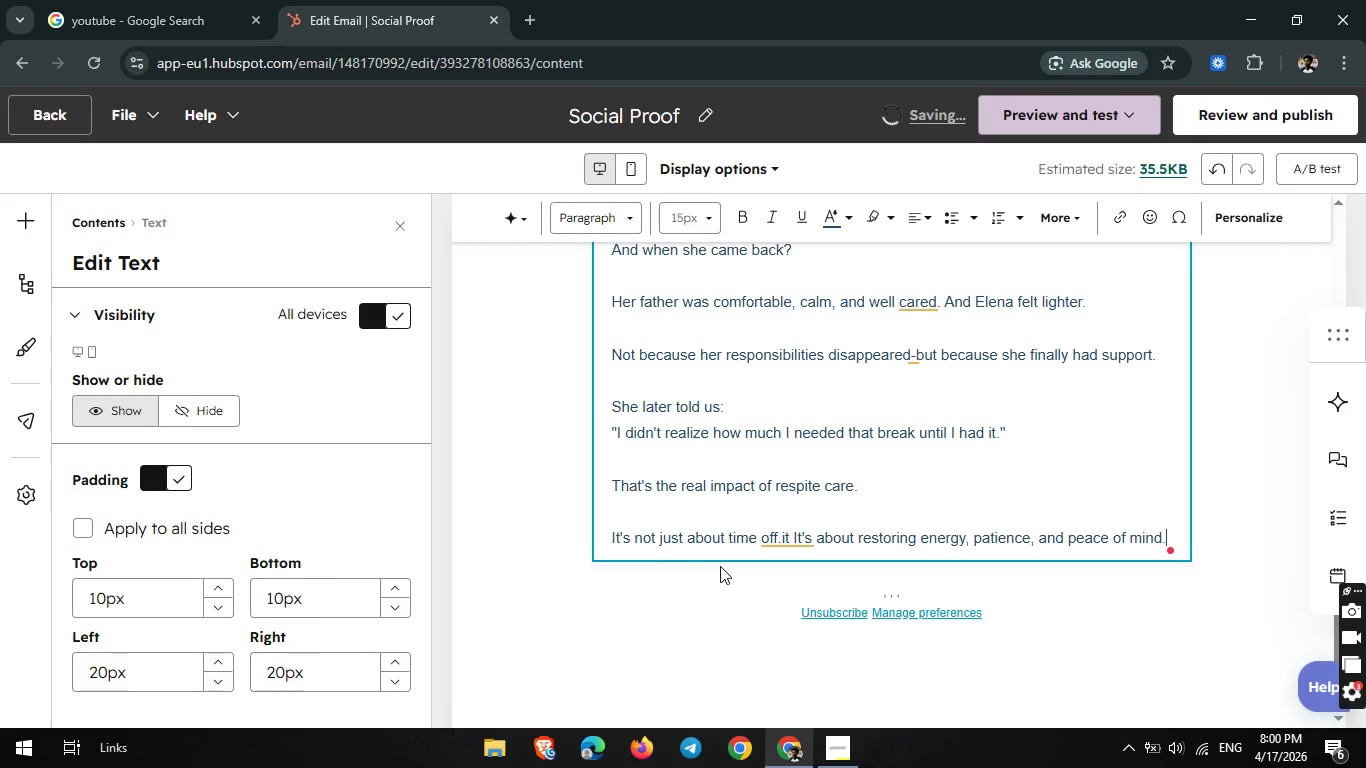 
left_click([782, 542])
 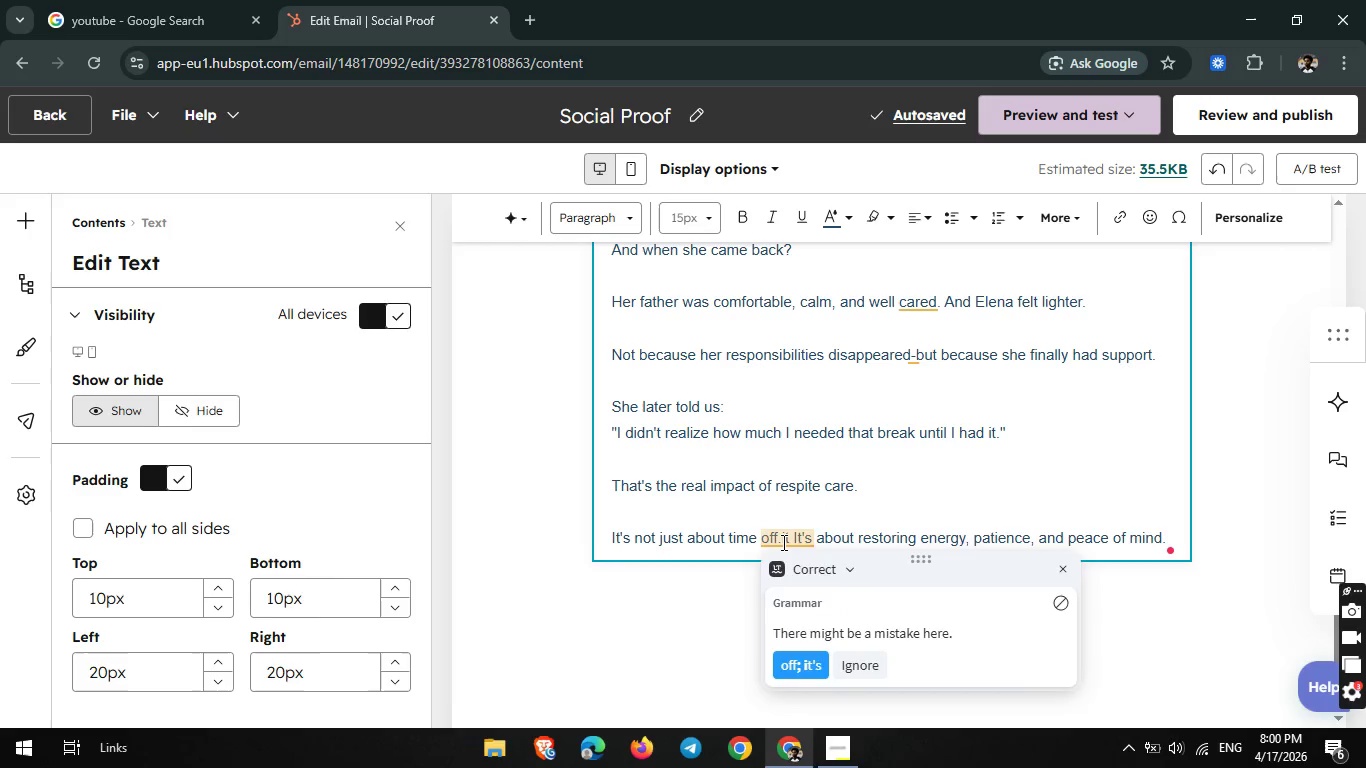 
key(Space)
 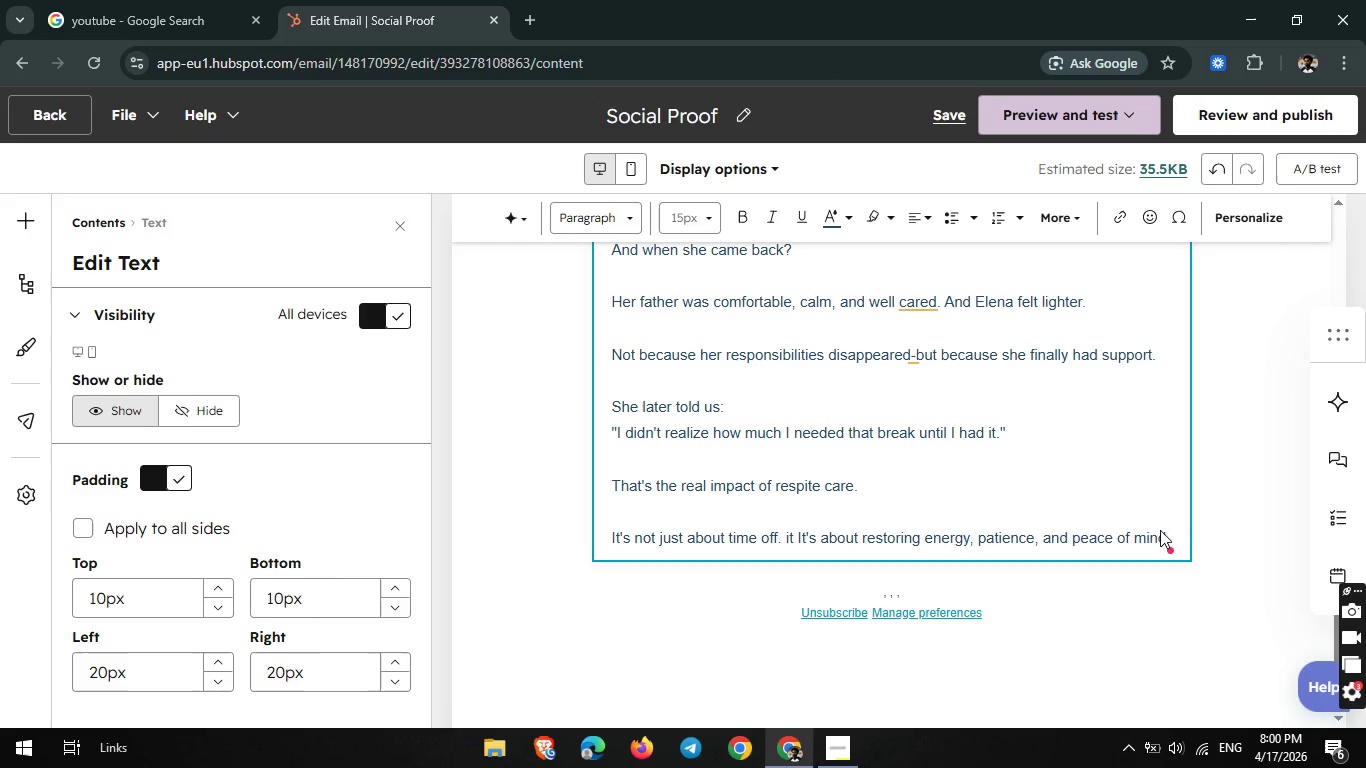 
left_click([1172, 533])
 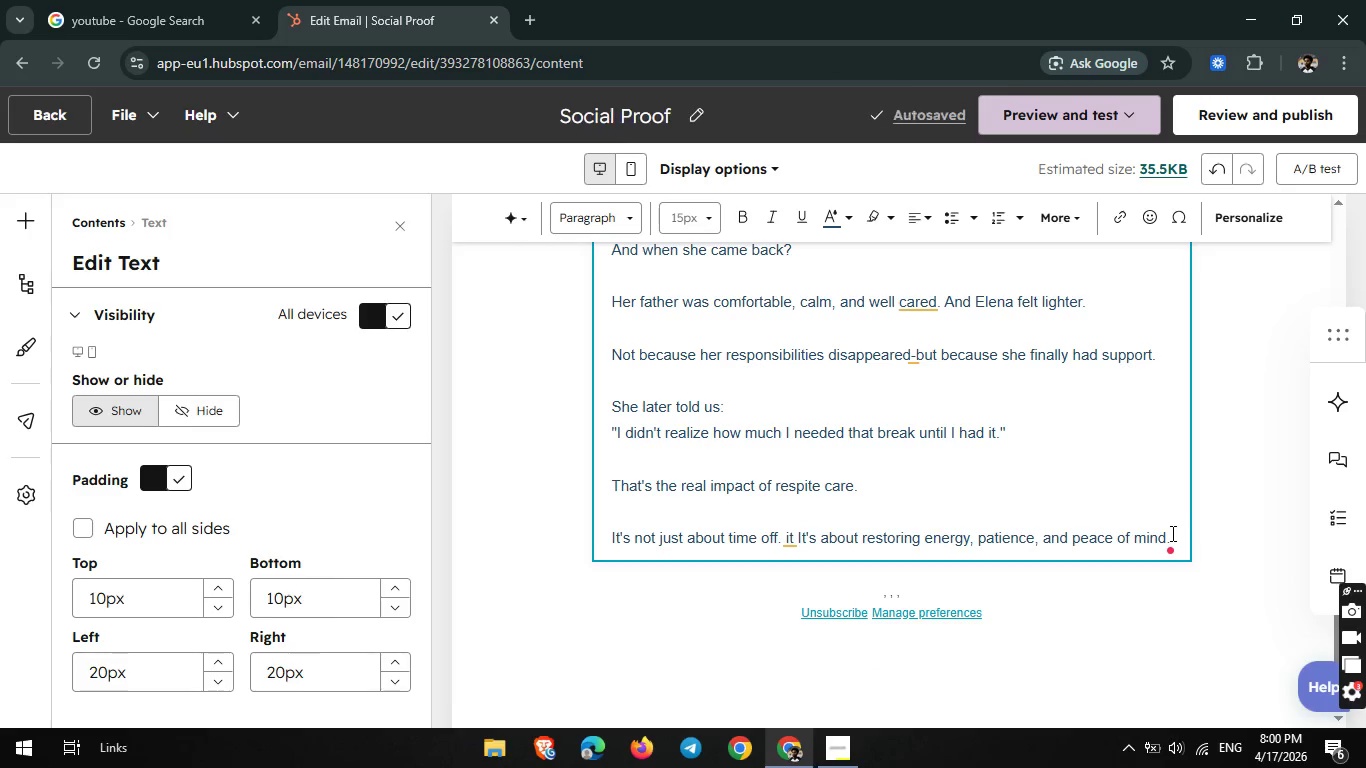 
left_click([1170, 533])
 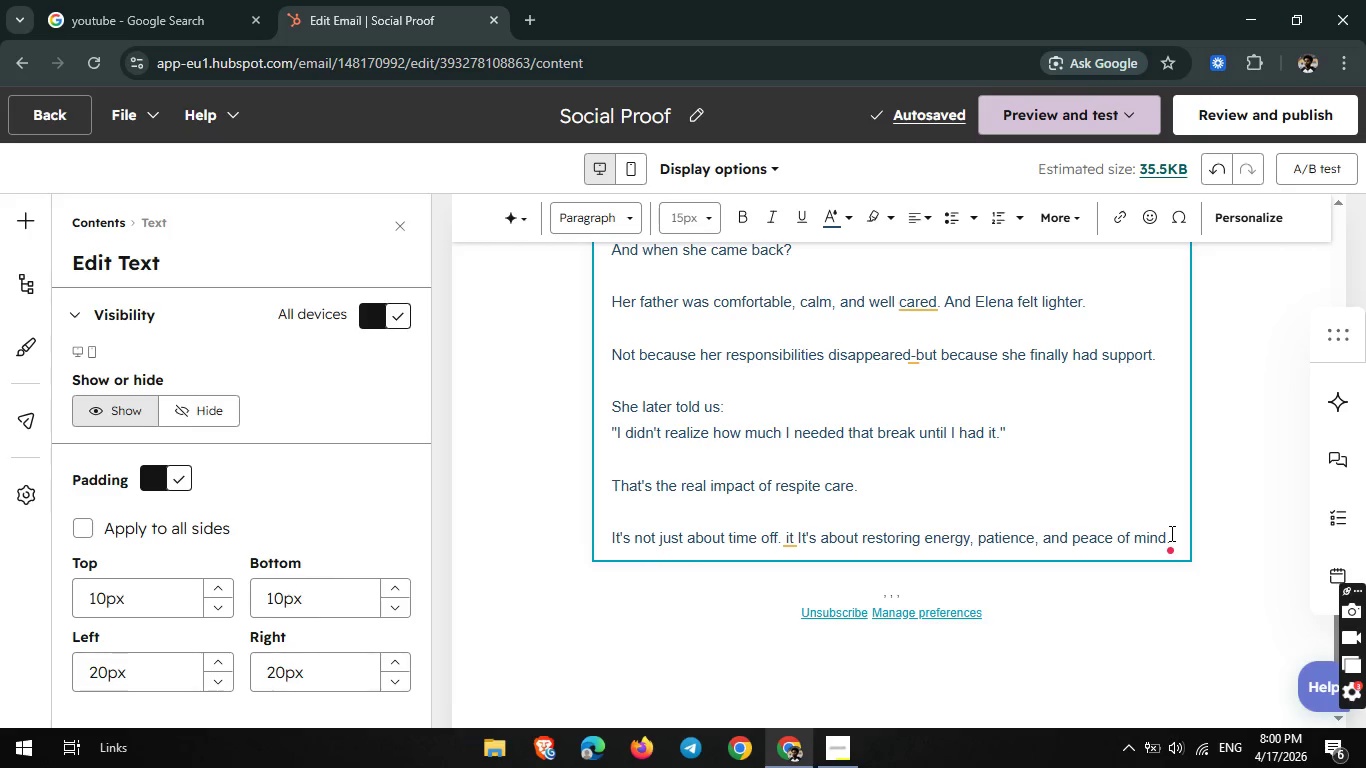 
key(Enter)
 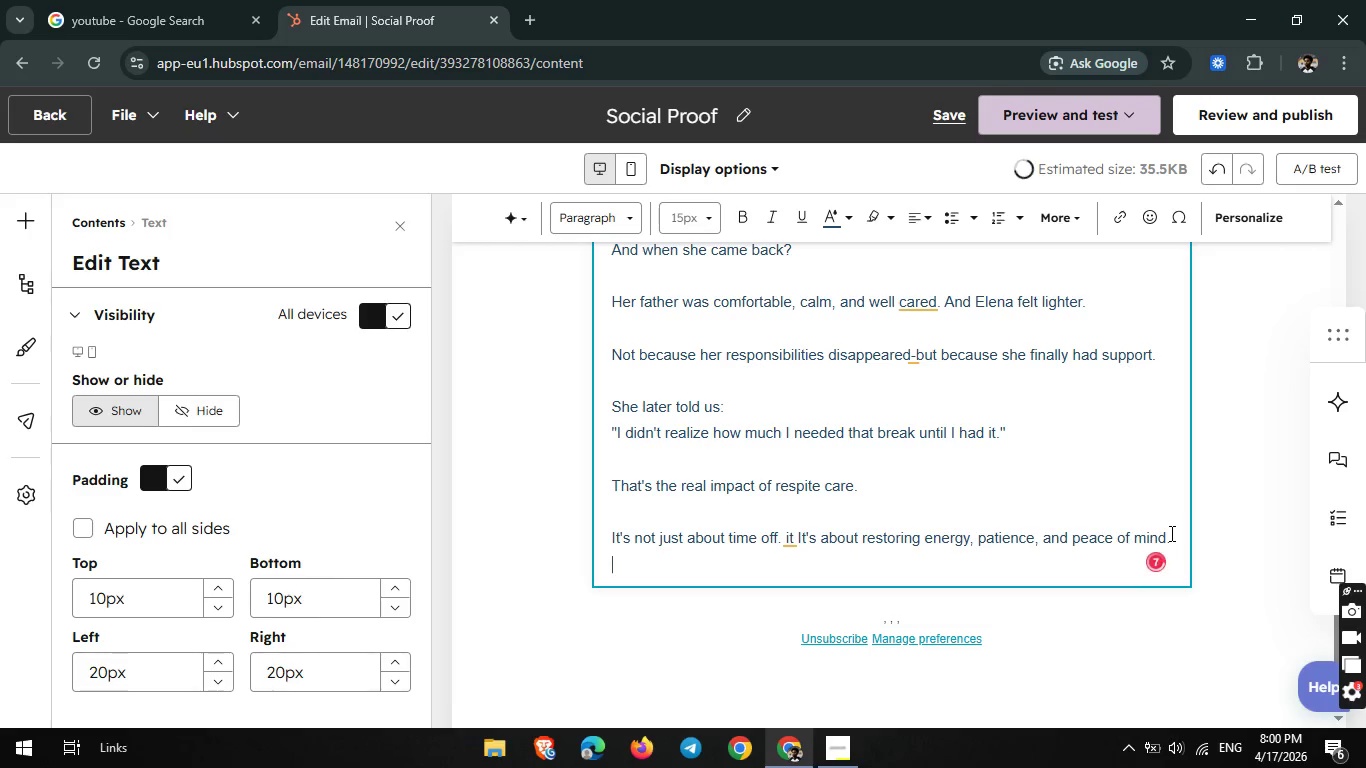 
key(Enter)
 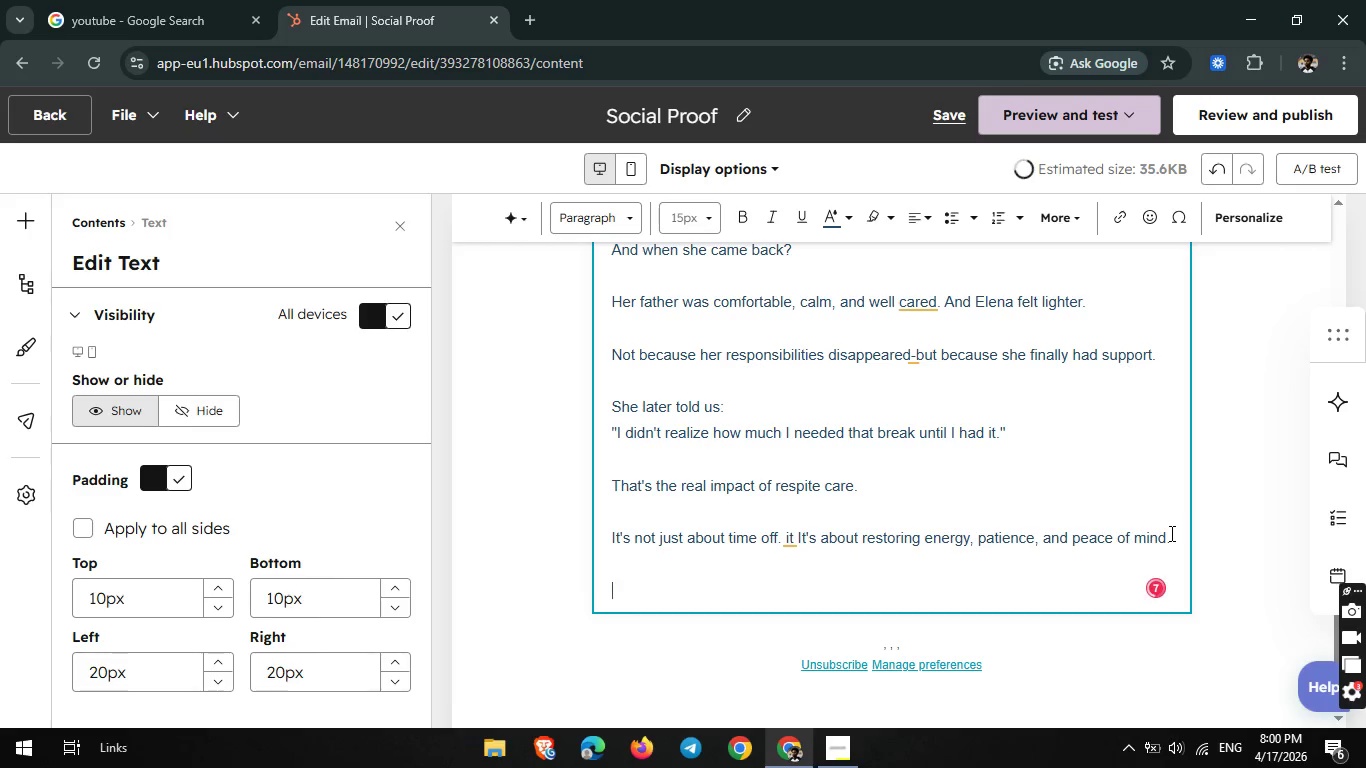 
type(If you/ve been going )
 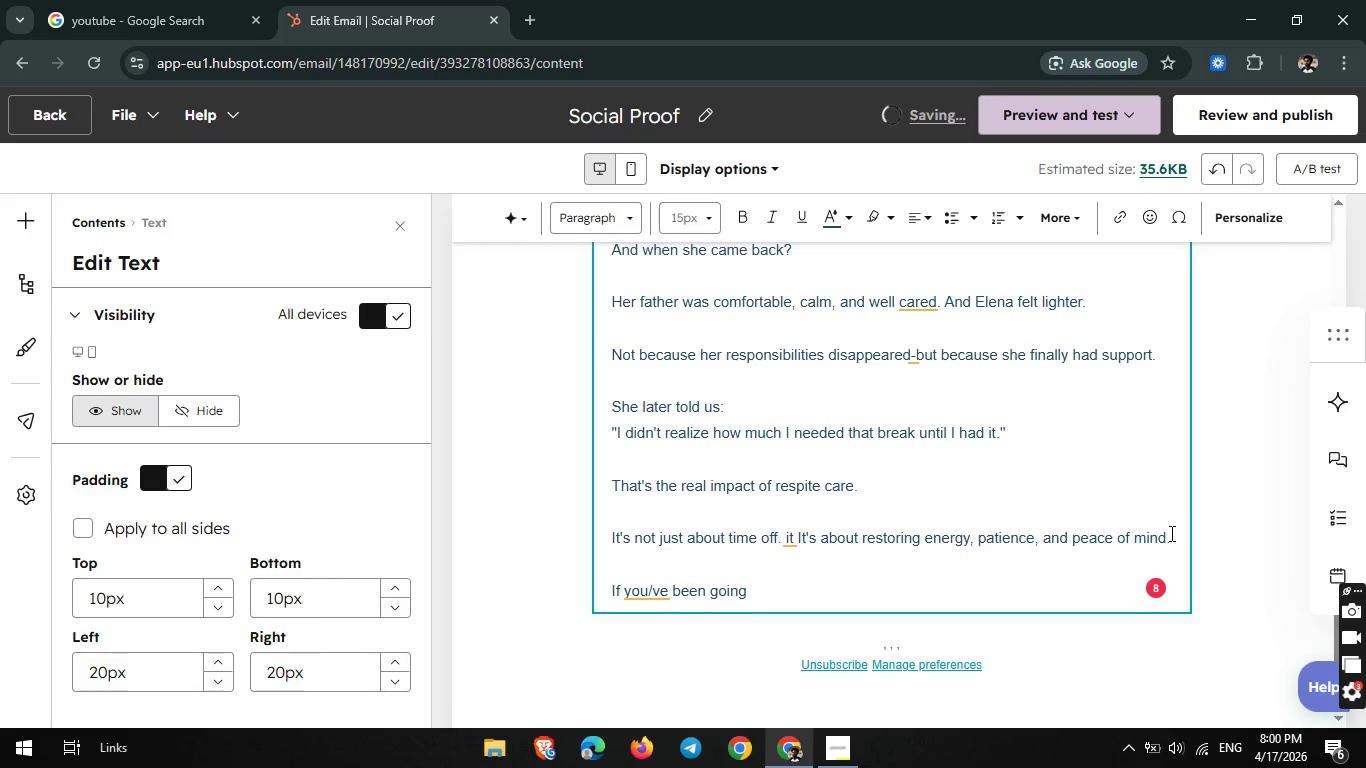 
wait(9.03)
 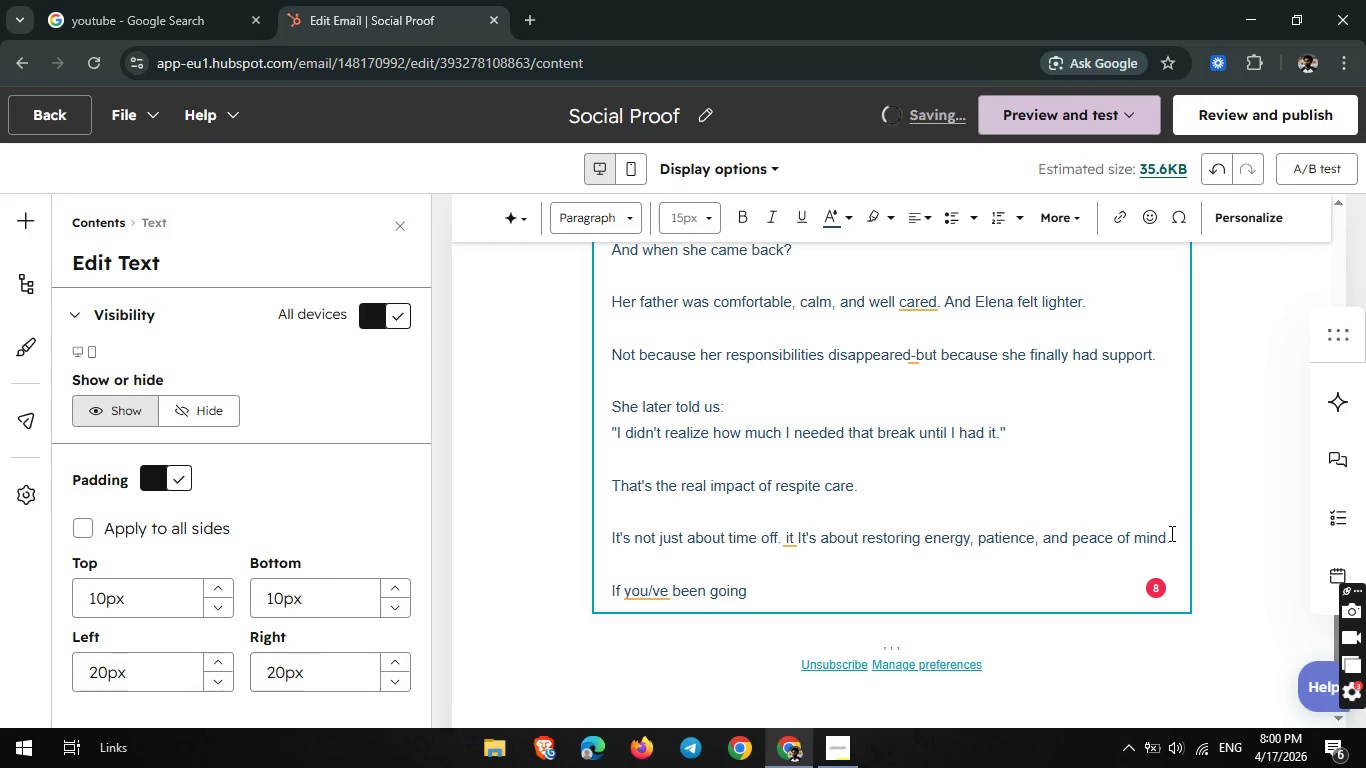 
left_click([651, 590])
 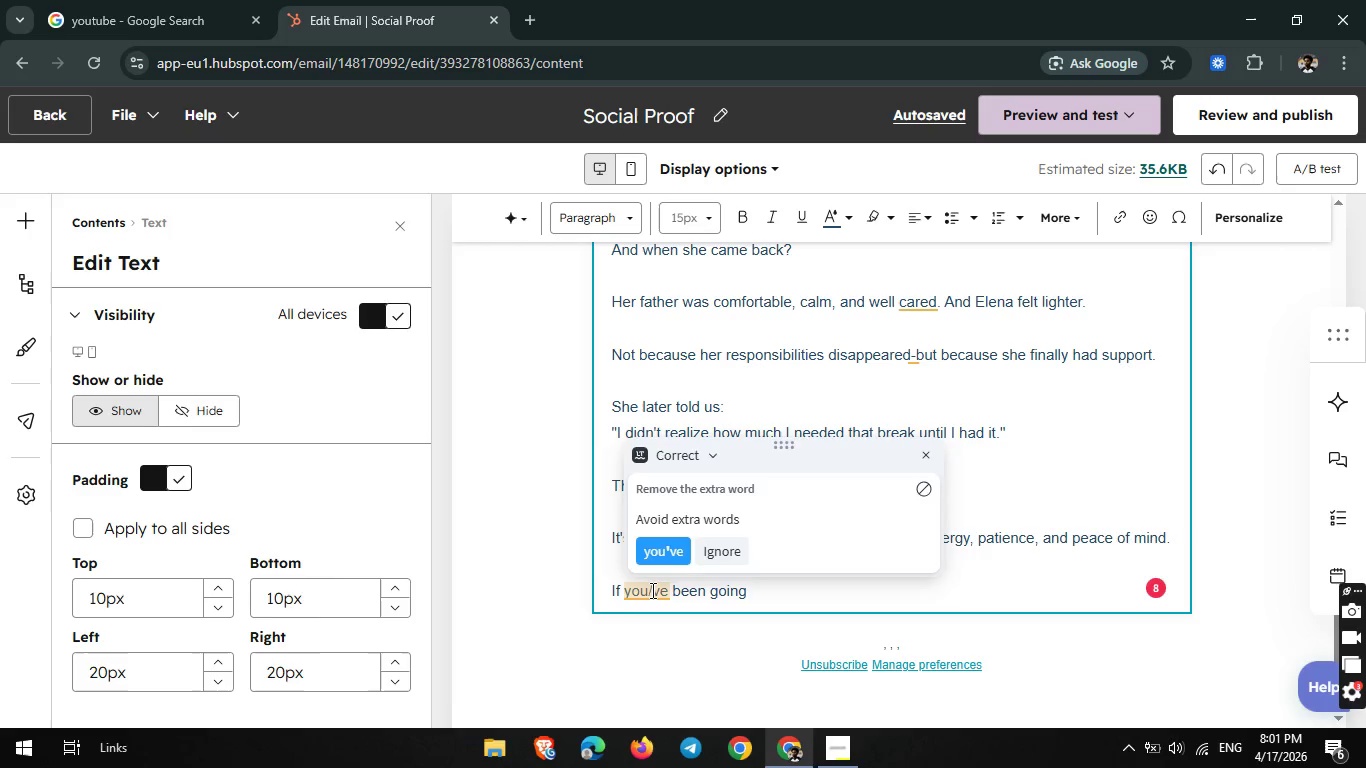 
key(Backspace)
 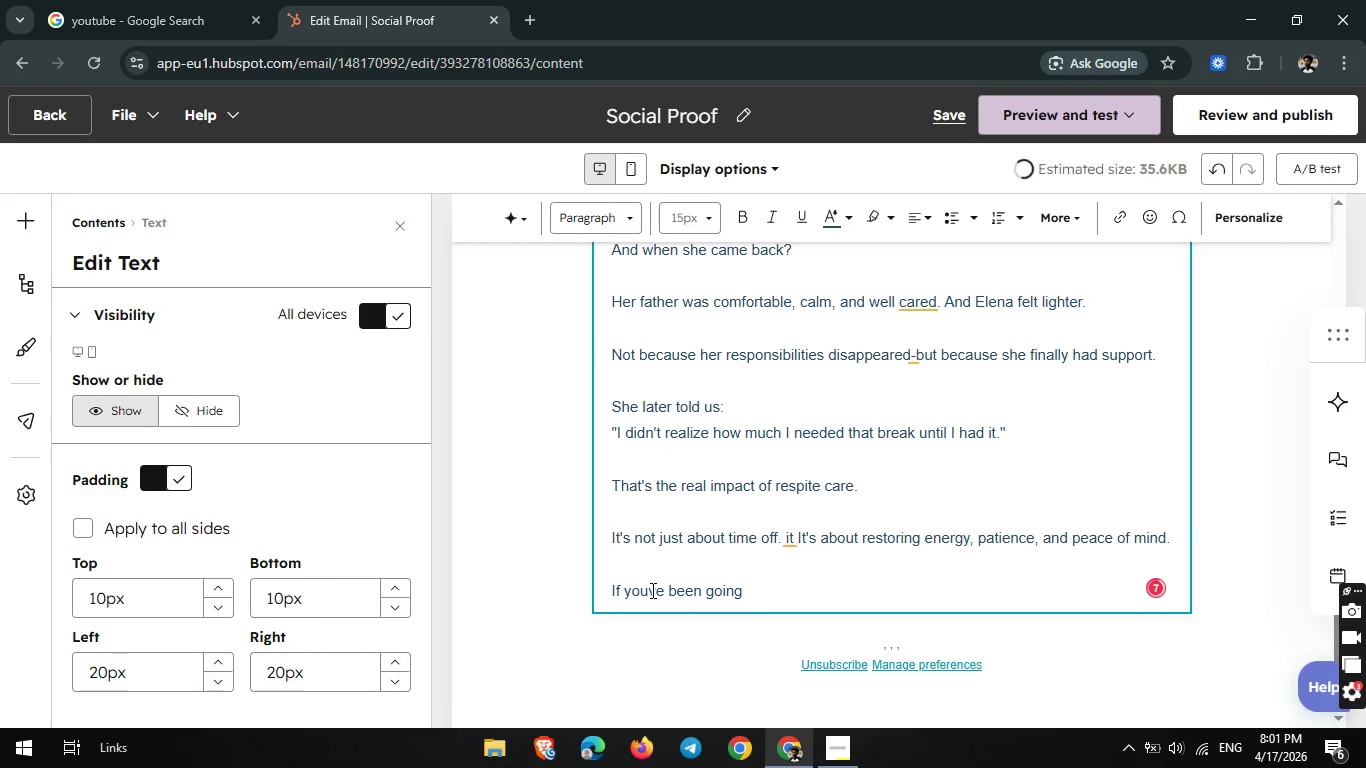 
key(Quote)
 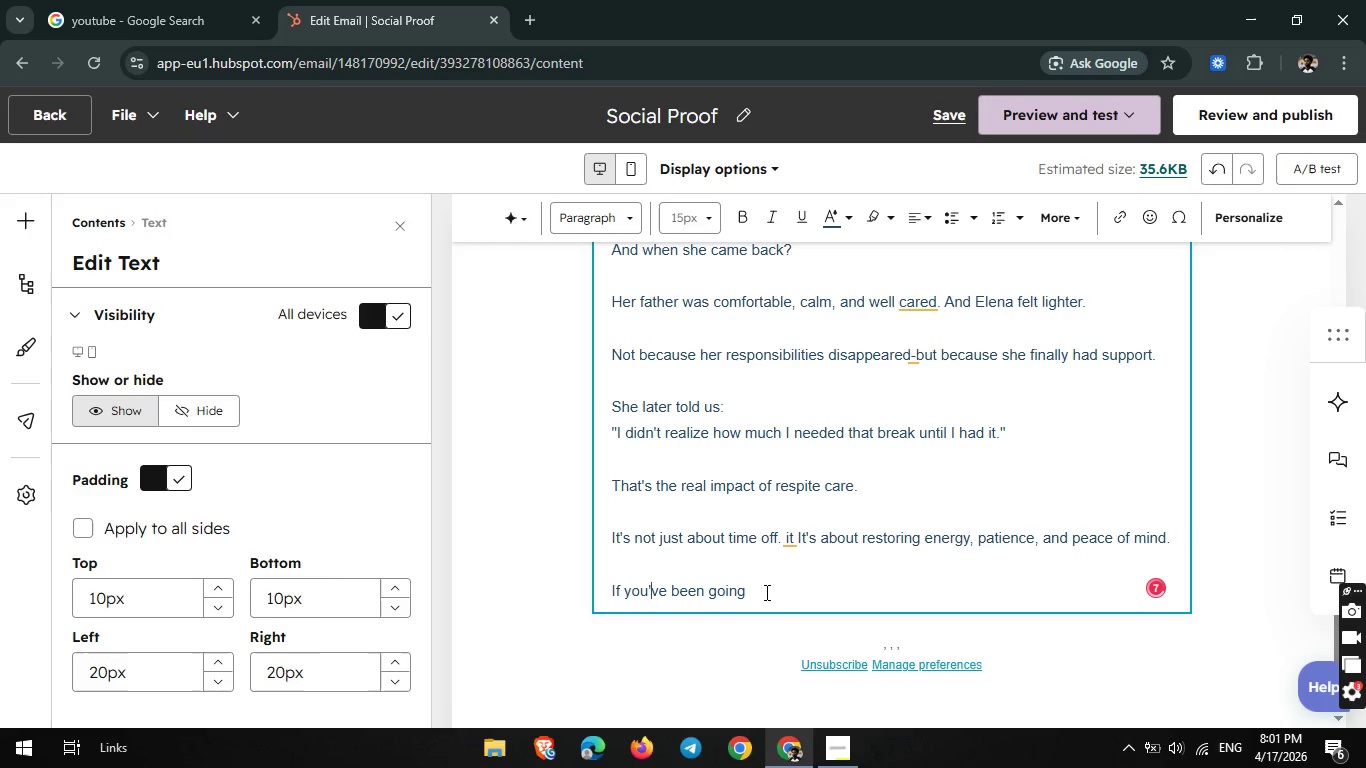 
left_click([760, 593])
 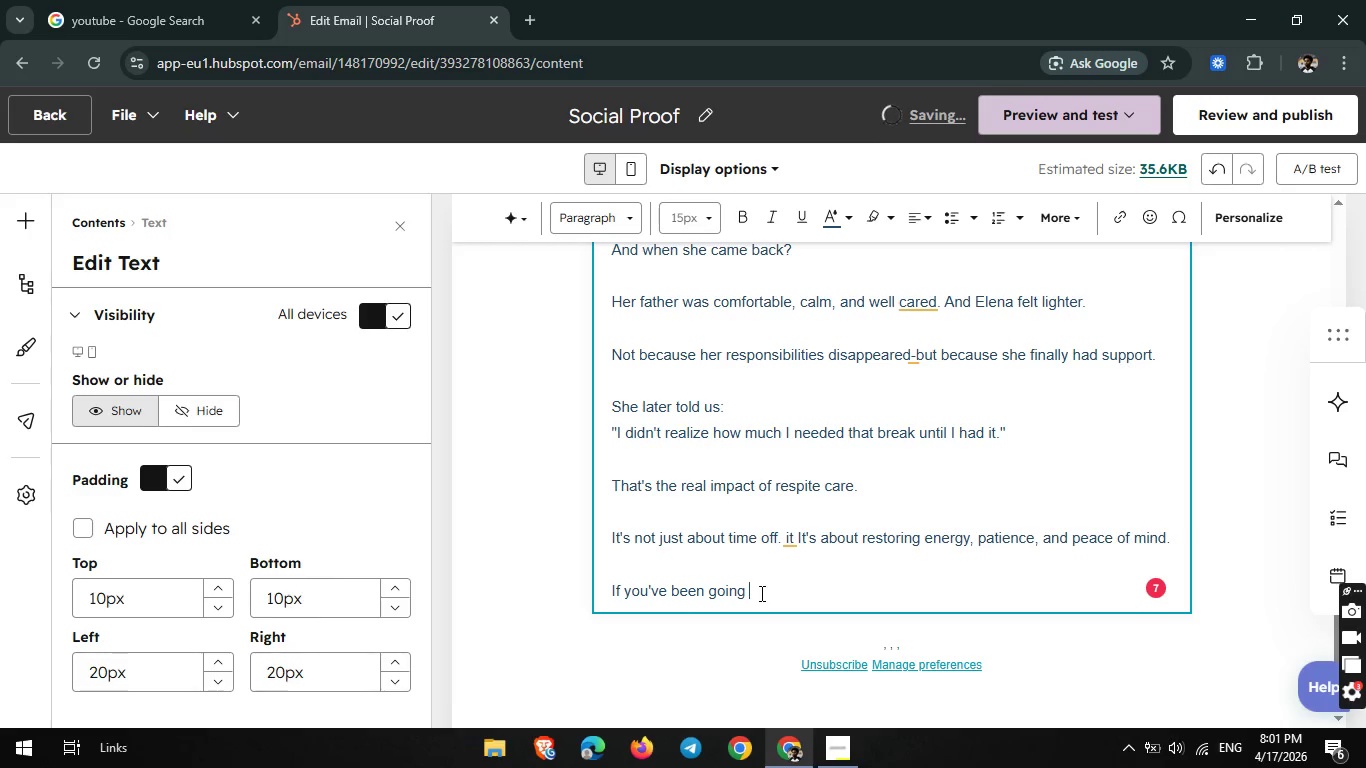 
type(nonstop)
 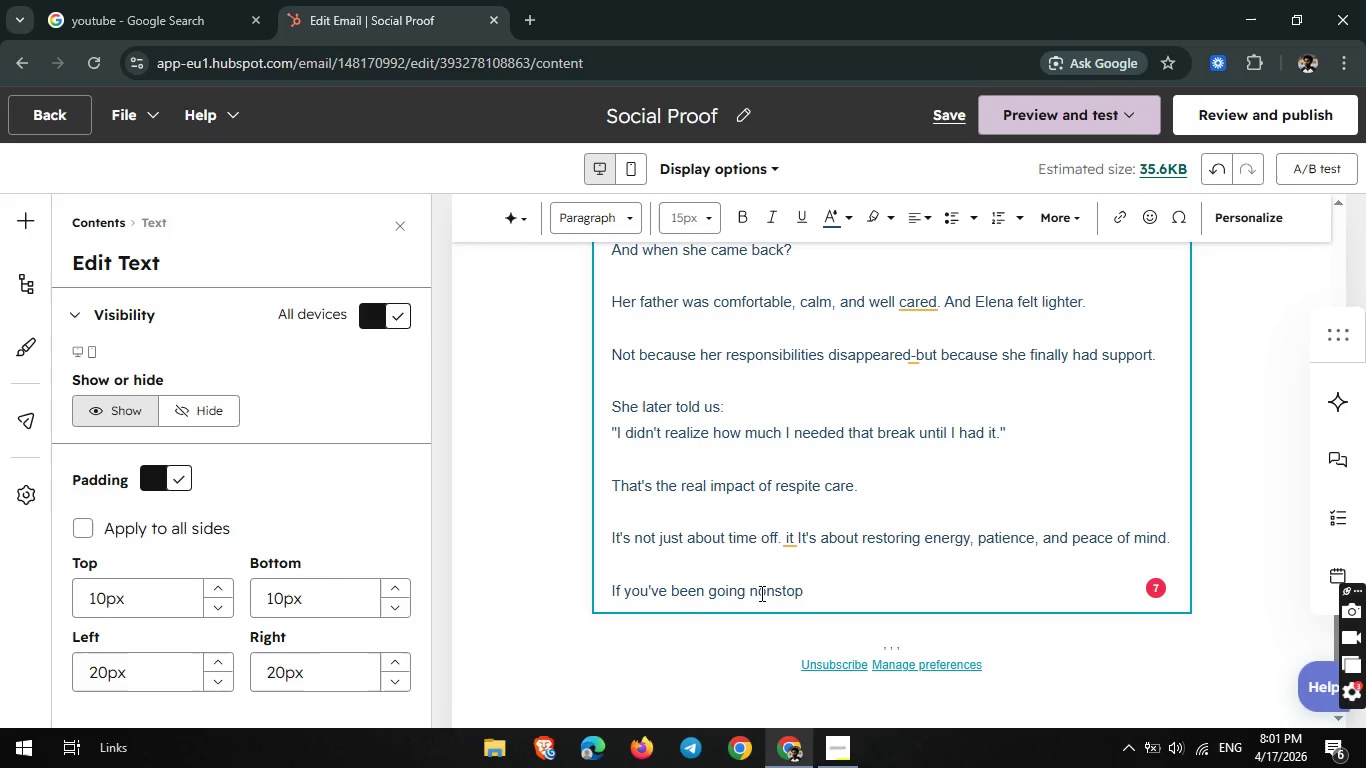 
type(, like Elena was,)
 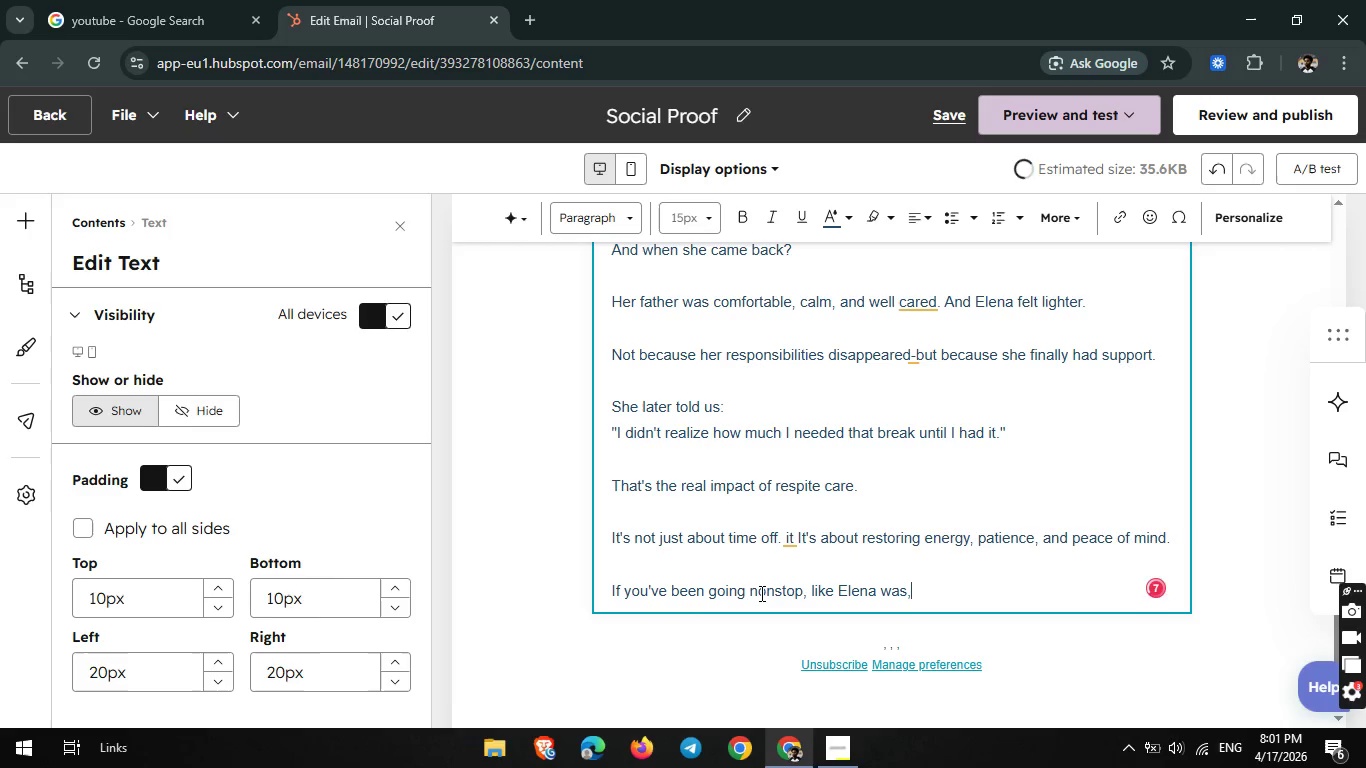 
type( it )
key(Backspace)
key(Backspace)
key(Backspace)
type(it might be)
 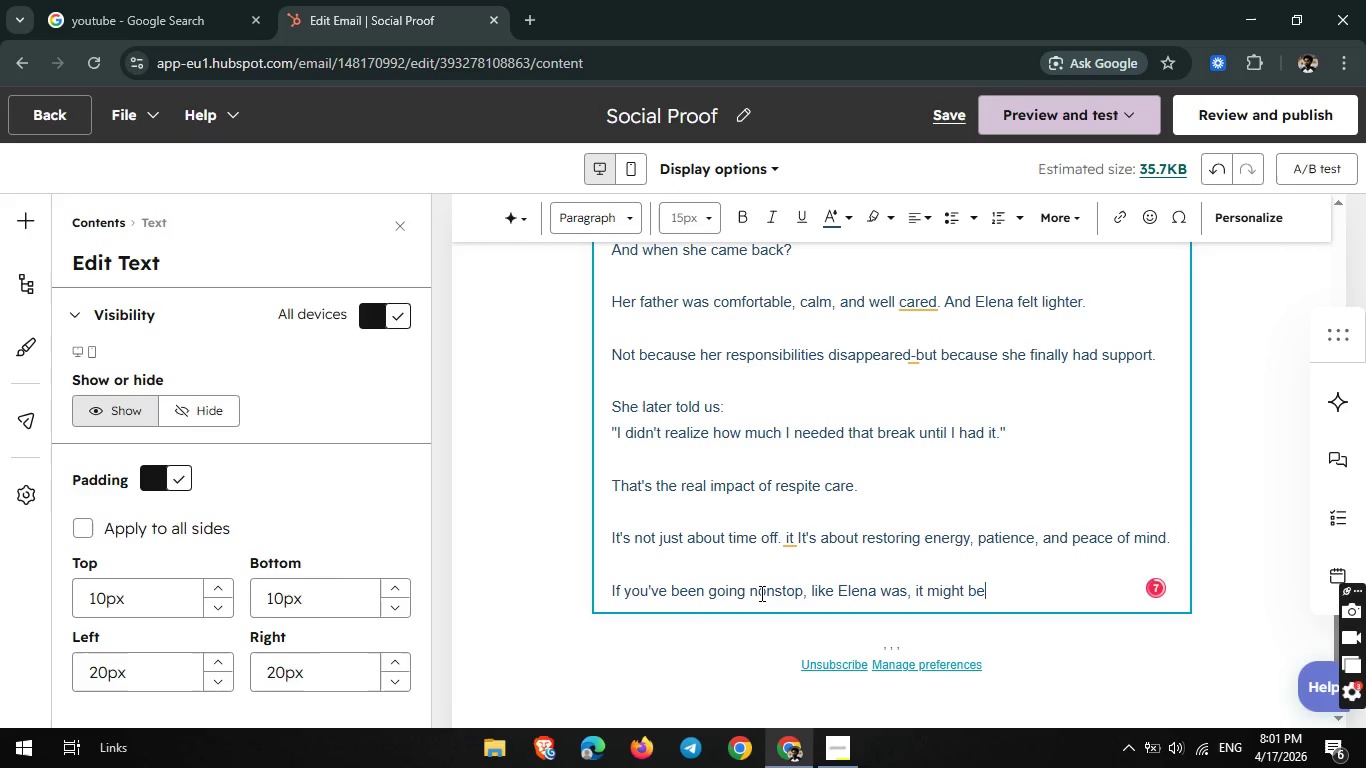 
key(Space)
 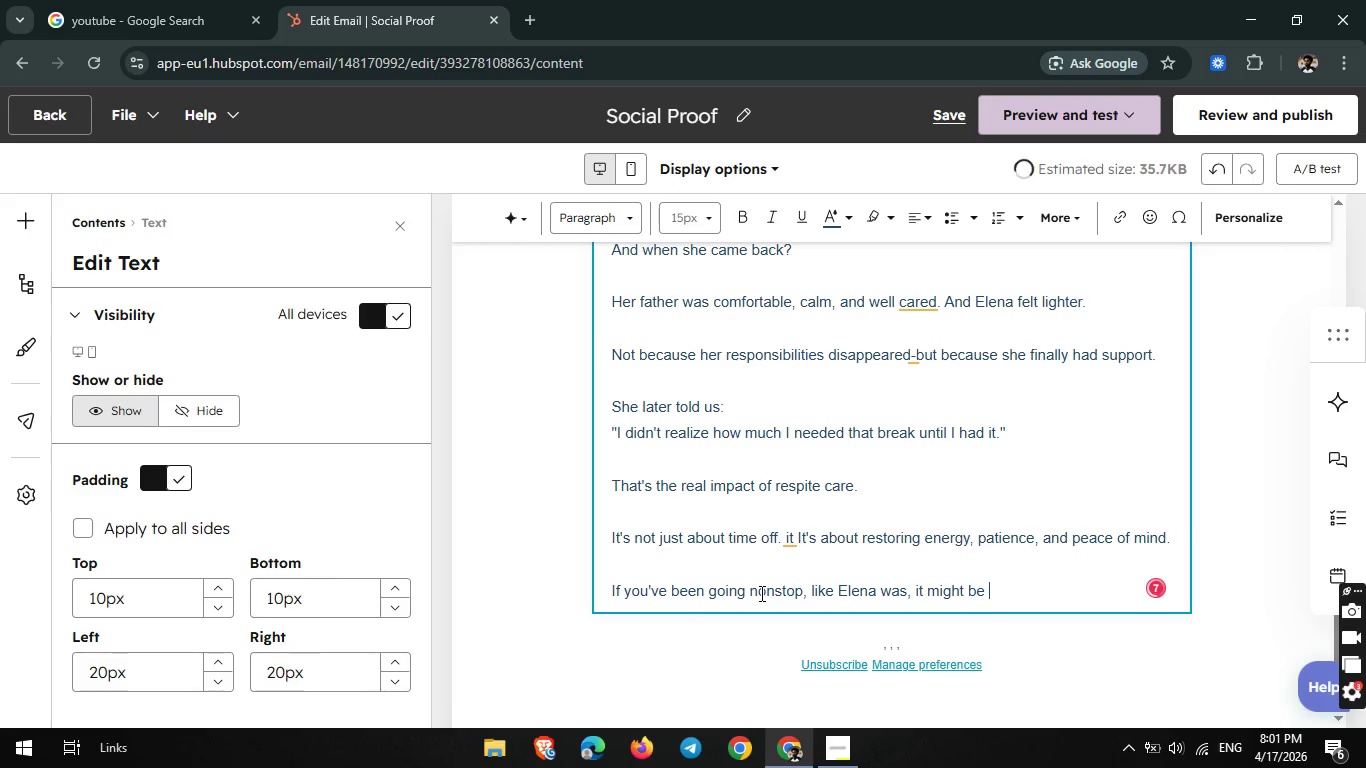 
type(time )
 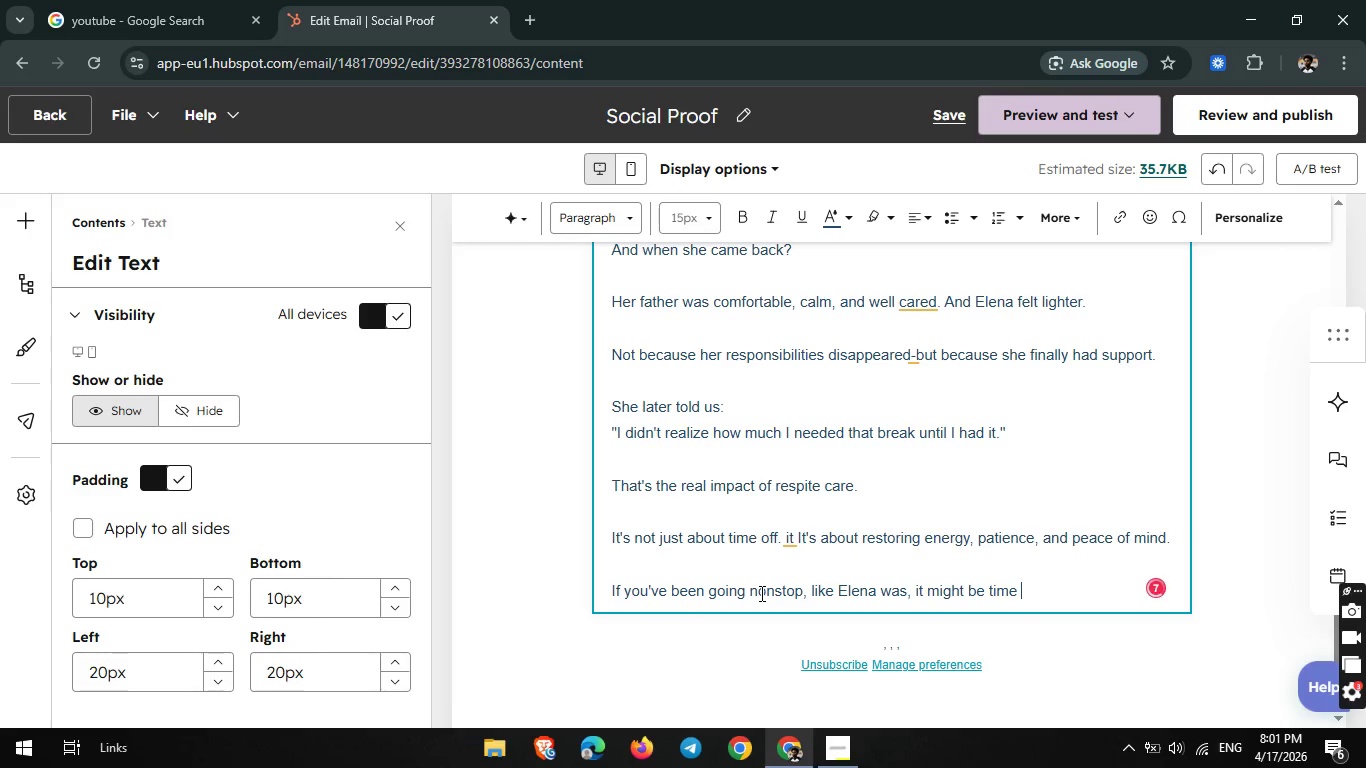 
type(to give yourself permission to pause-even briefly.)
 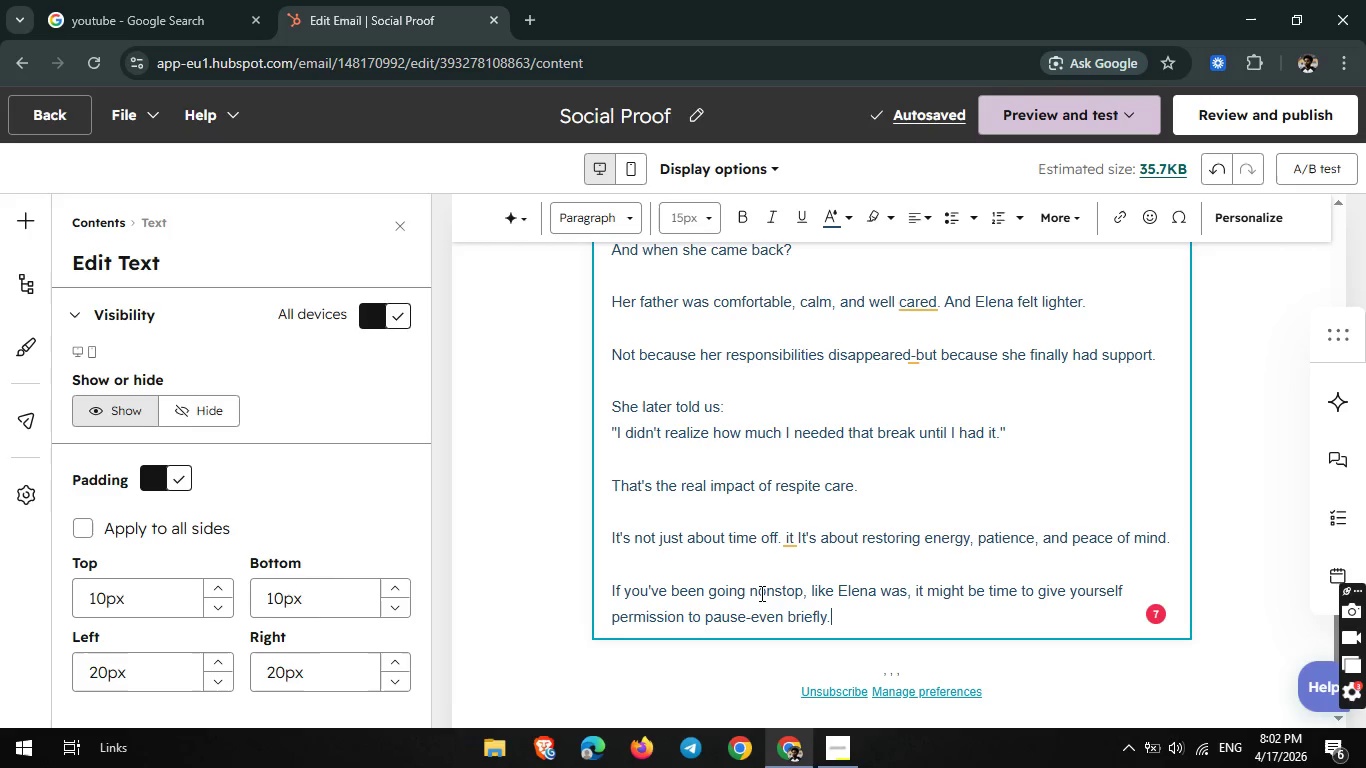 
wait(10.31)
 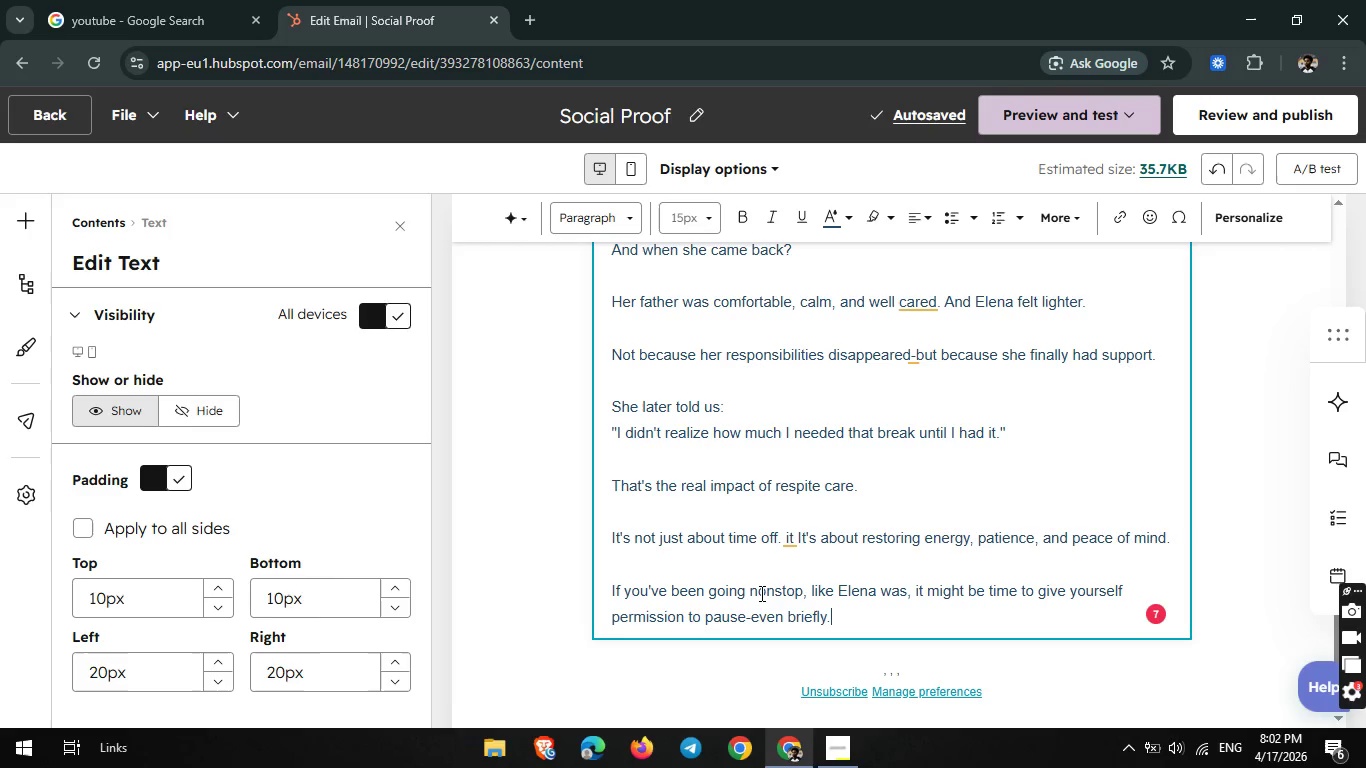 
key(Enter)
 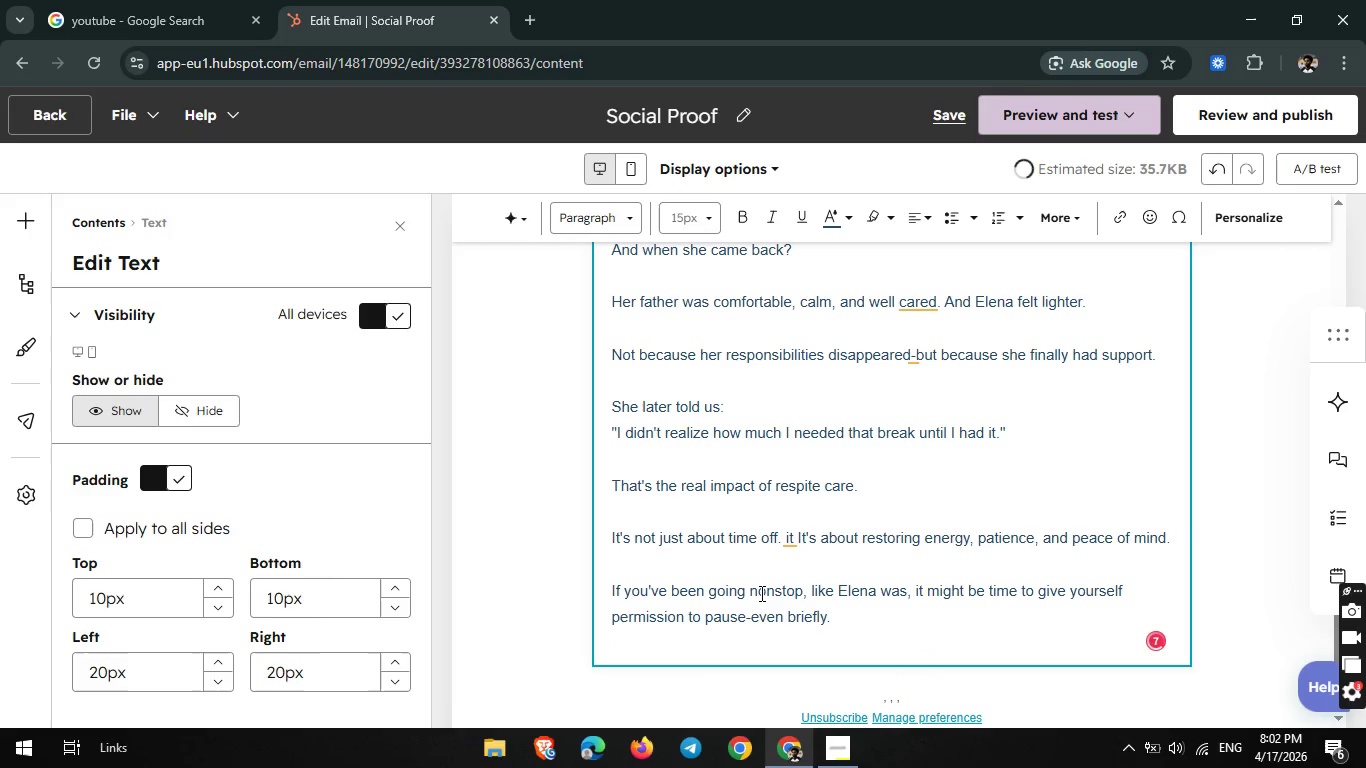 
key(Enter)
 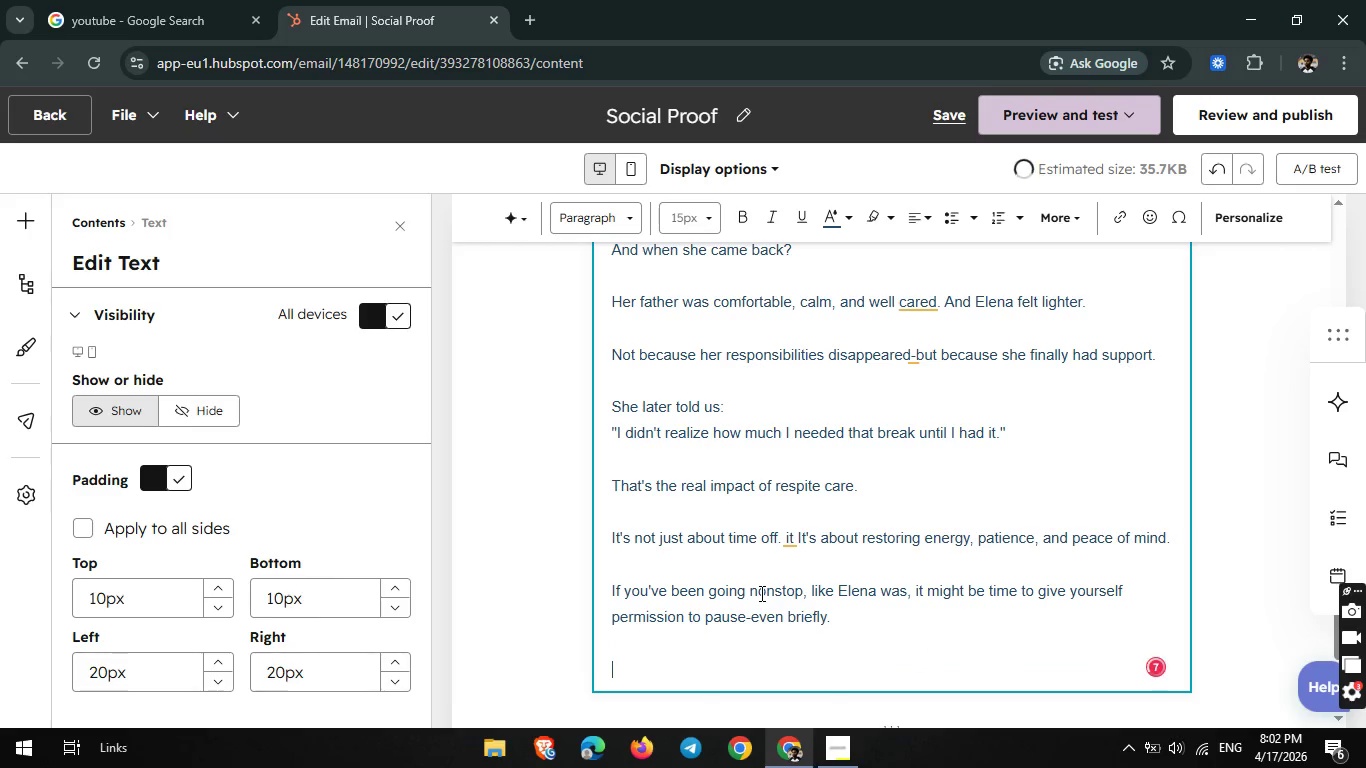 
type(See g)
key(Backspace)
type(how we cn)
key(Backspace)
type(an)
 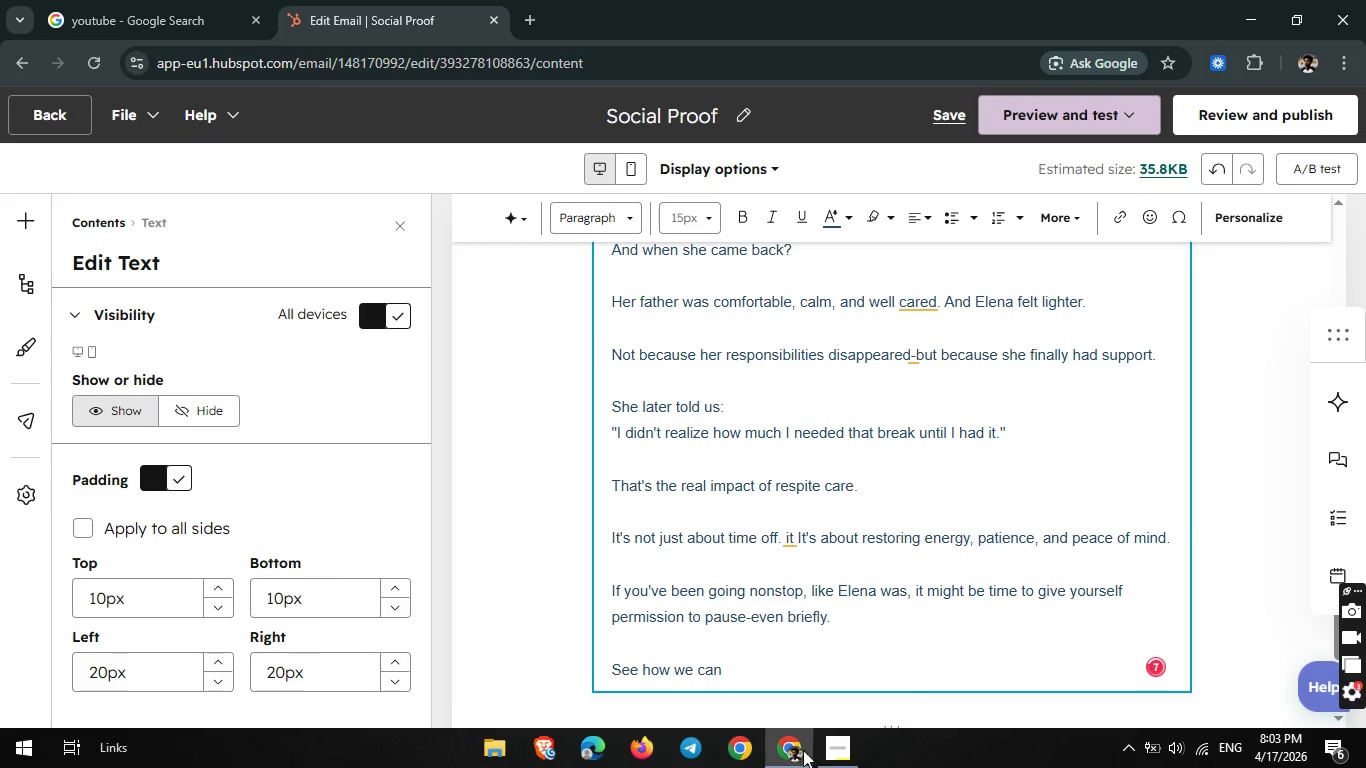 
left_click([823, 745])